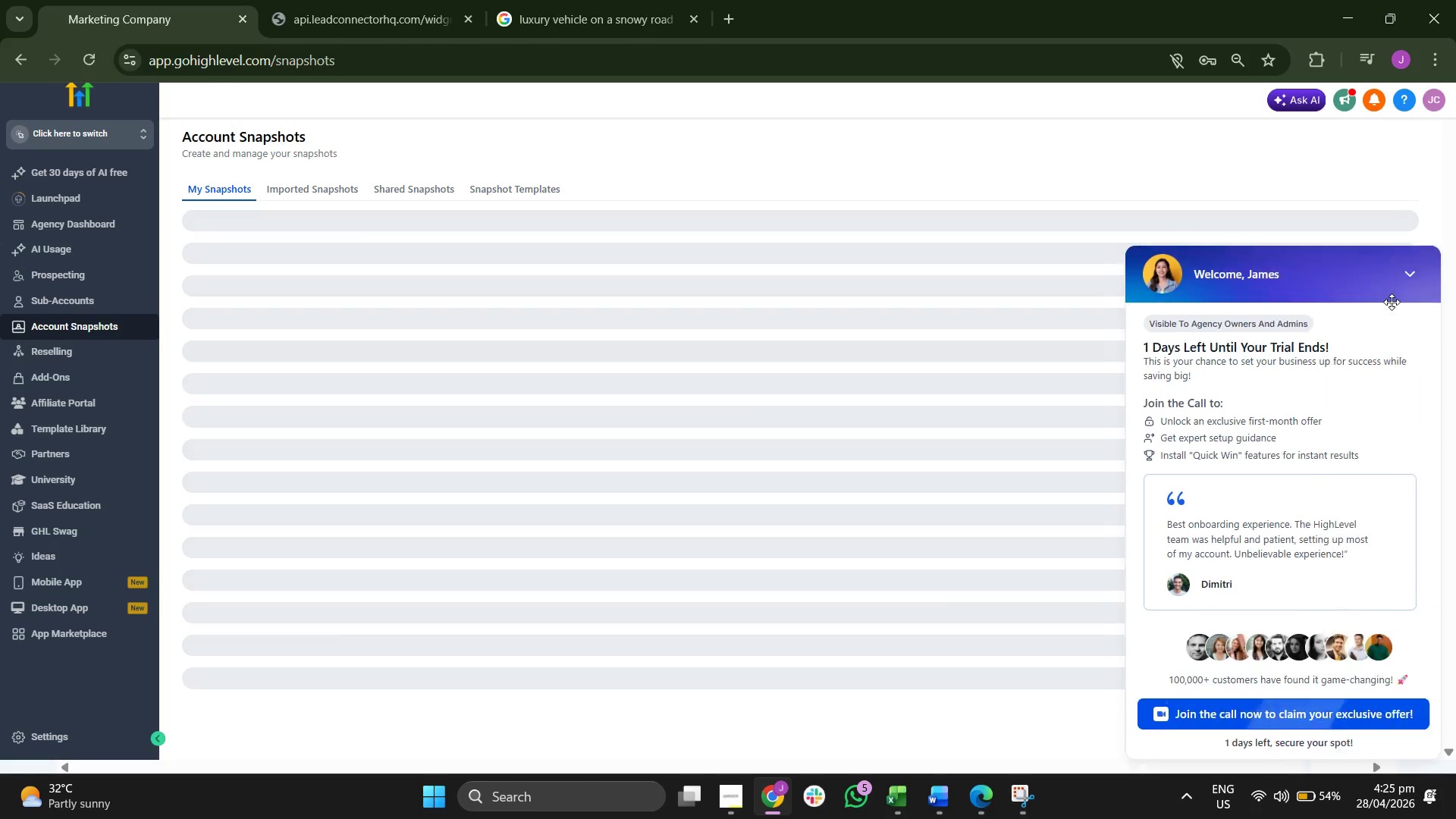 
left_click([1414, 280])
 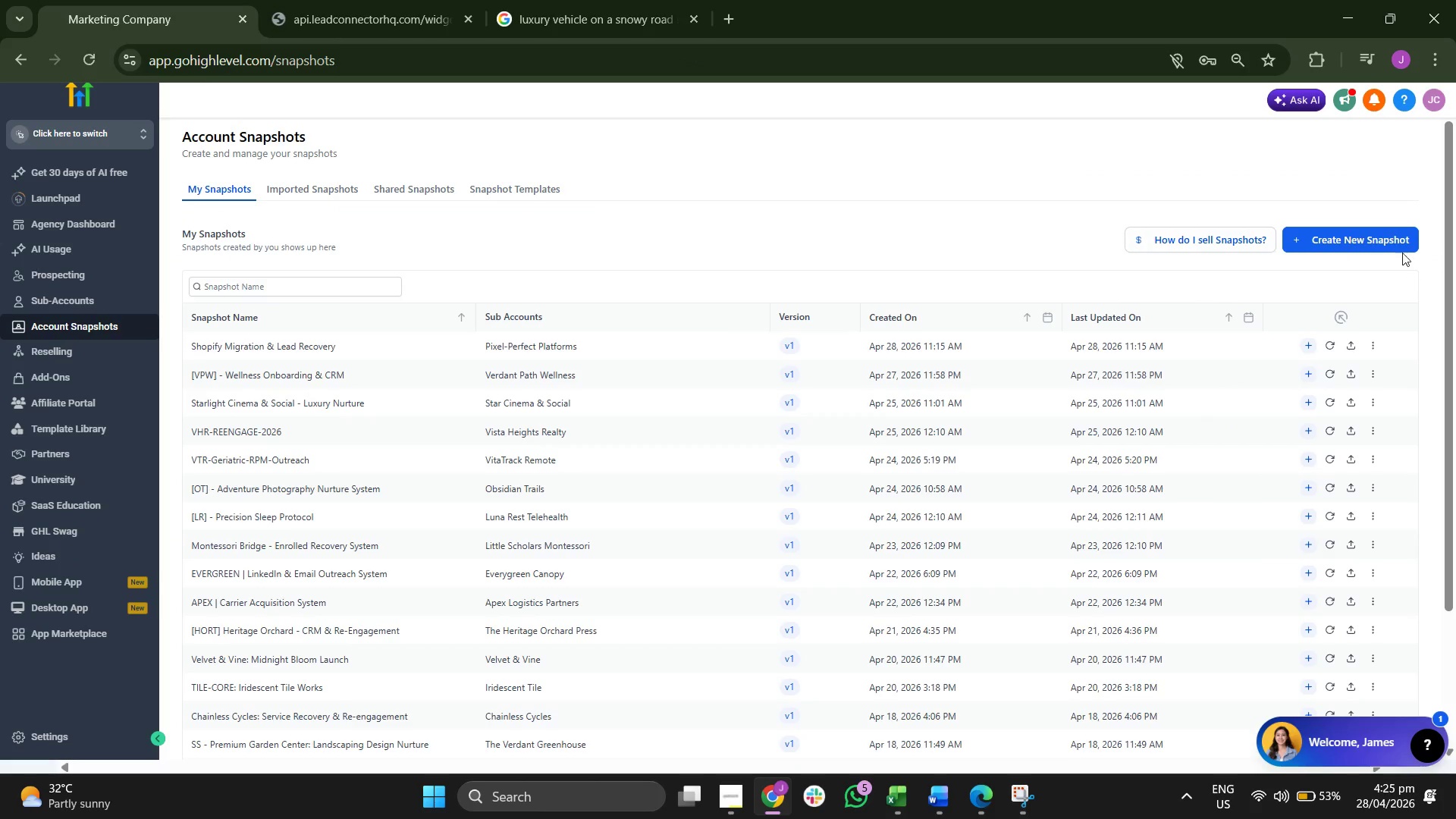 
left_click([1381, 235])
 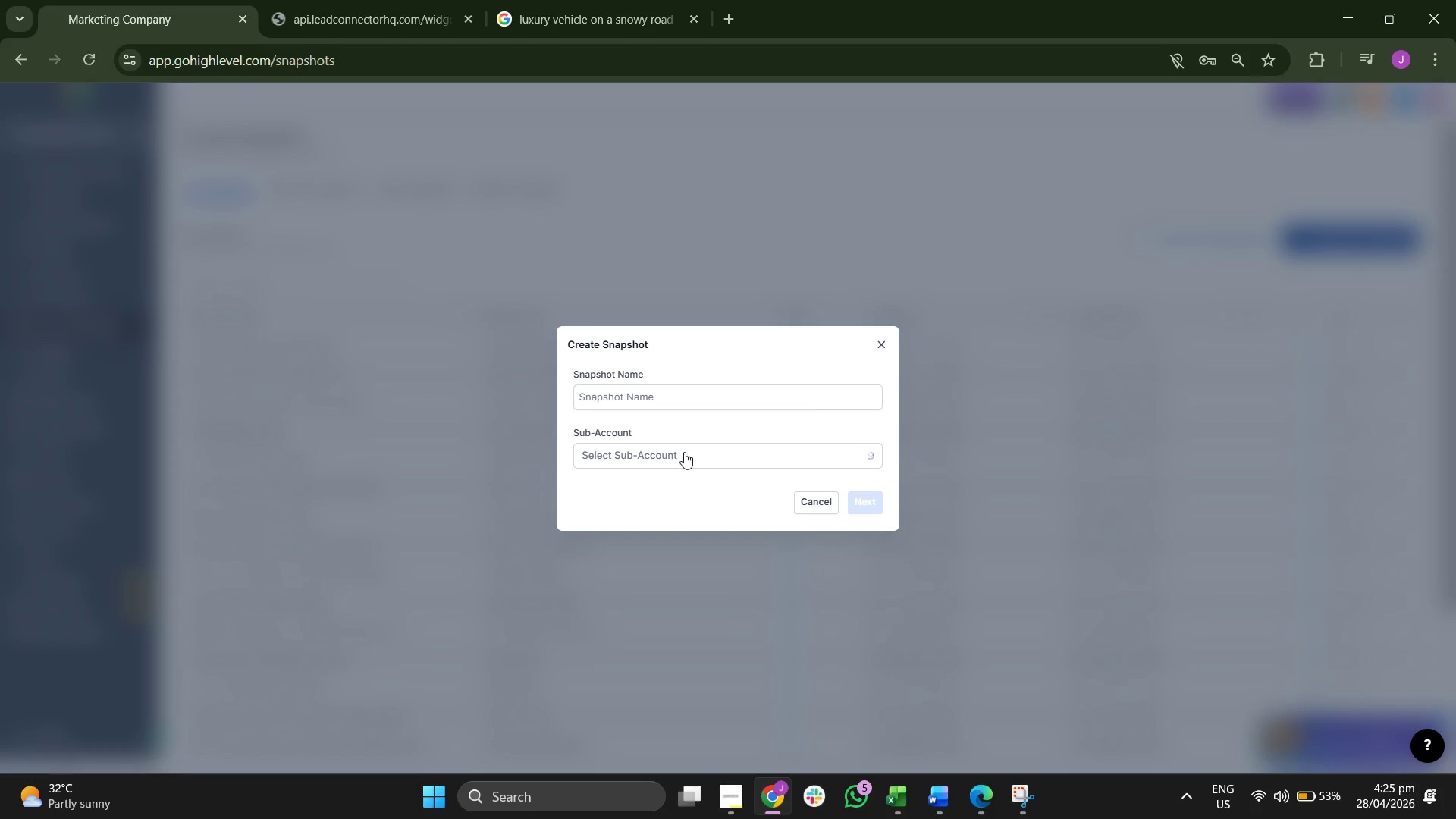 
left_click([661, 464])
 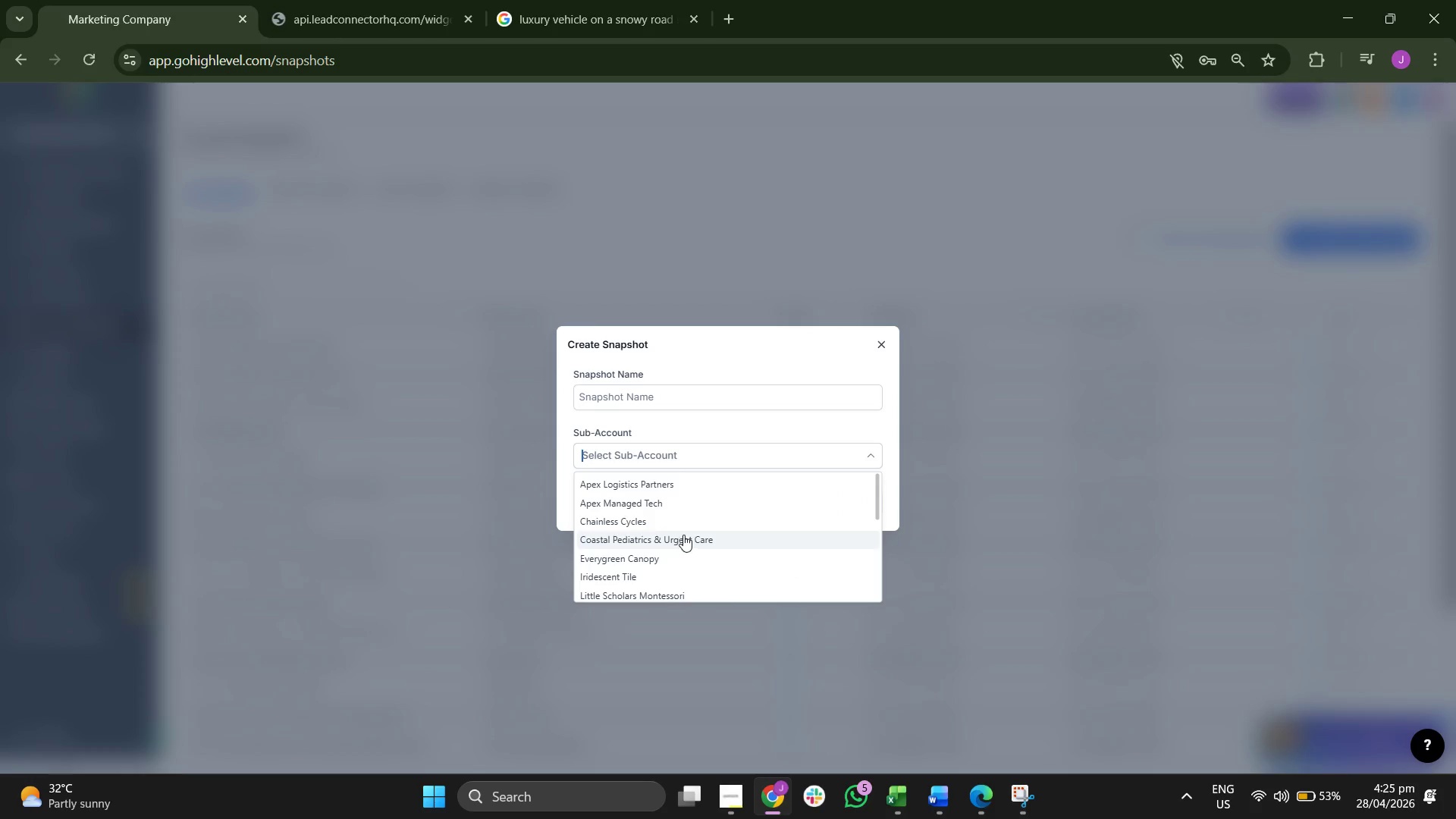 
scroll: coordinate [698, 526], scroll_direction: none, amount: 0.0
 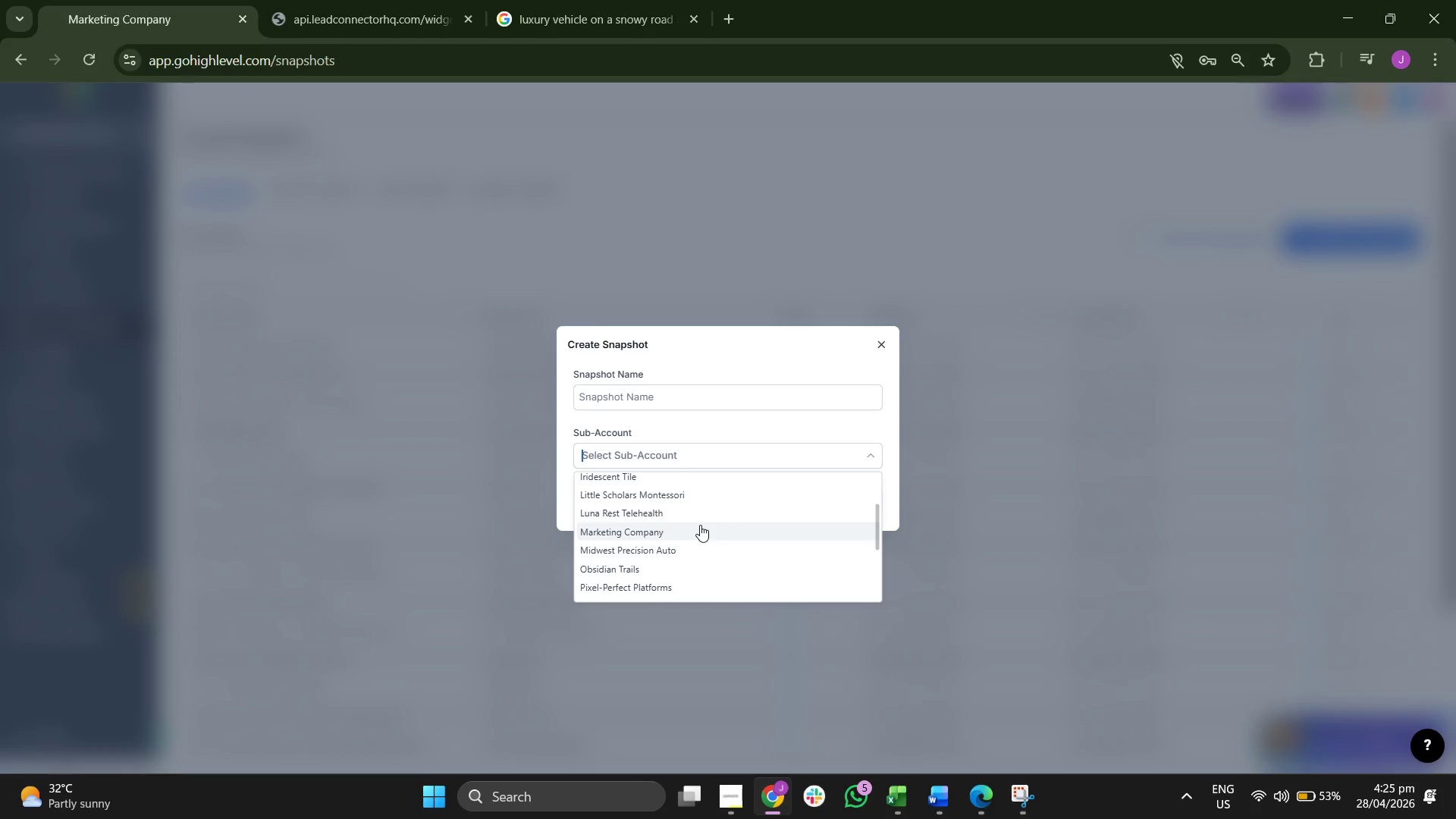 
scroll: coordinate [701, 525], scroll_direction: down, amount: 1.0
 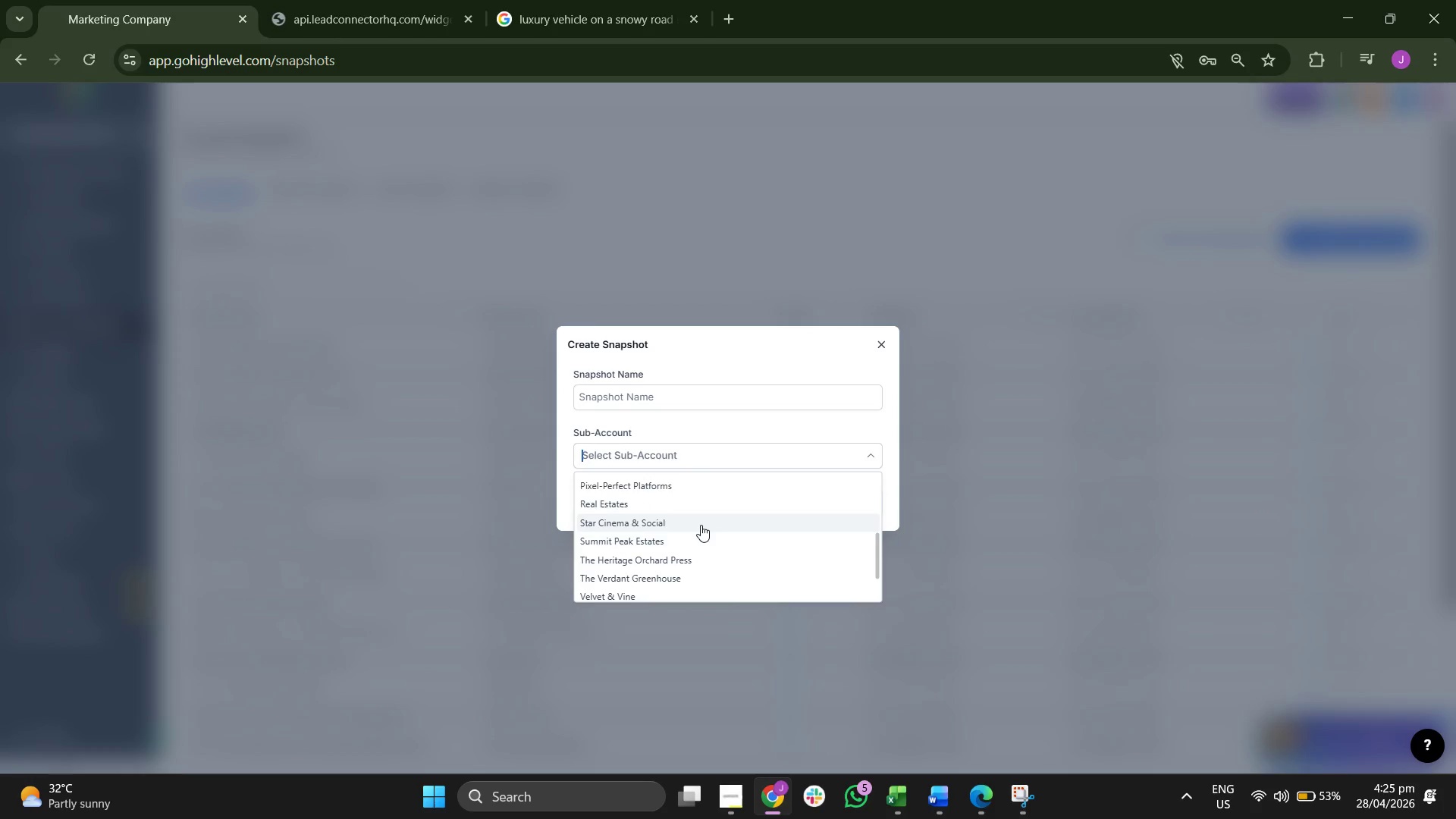 
scroll: coordinate [701, 525], scroll_direction: none, amount: 0.0
 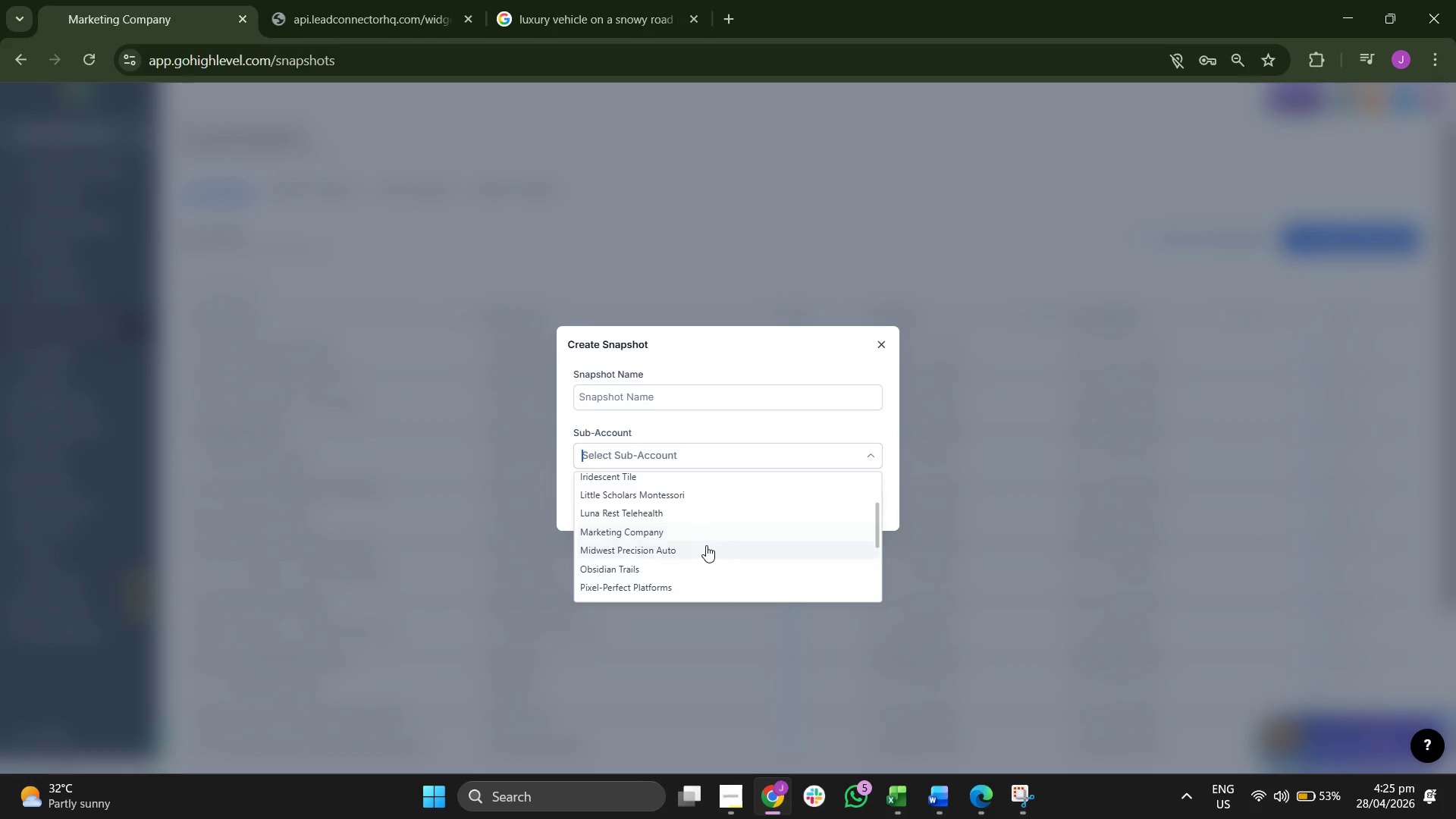 
left_click([706, 545])
 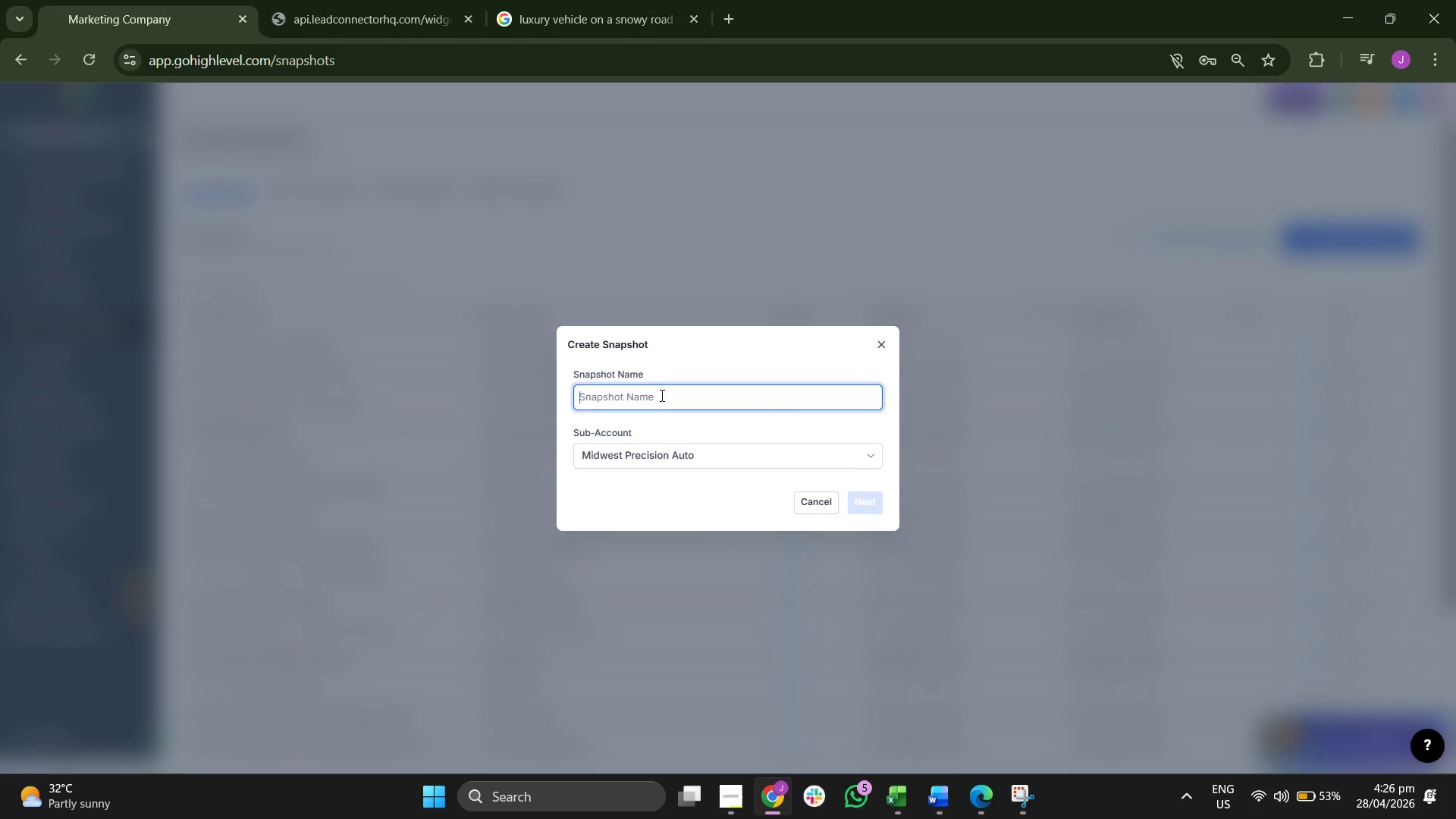 
type([AUTO-SERVICE] |S)
key(Backspace)
type( )
 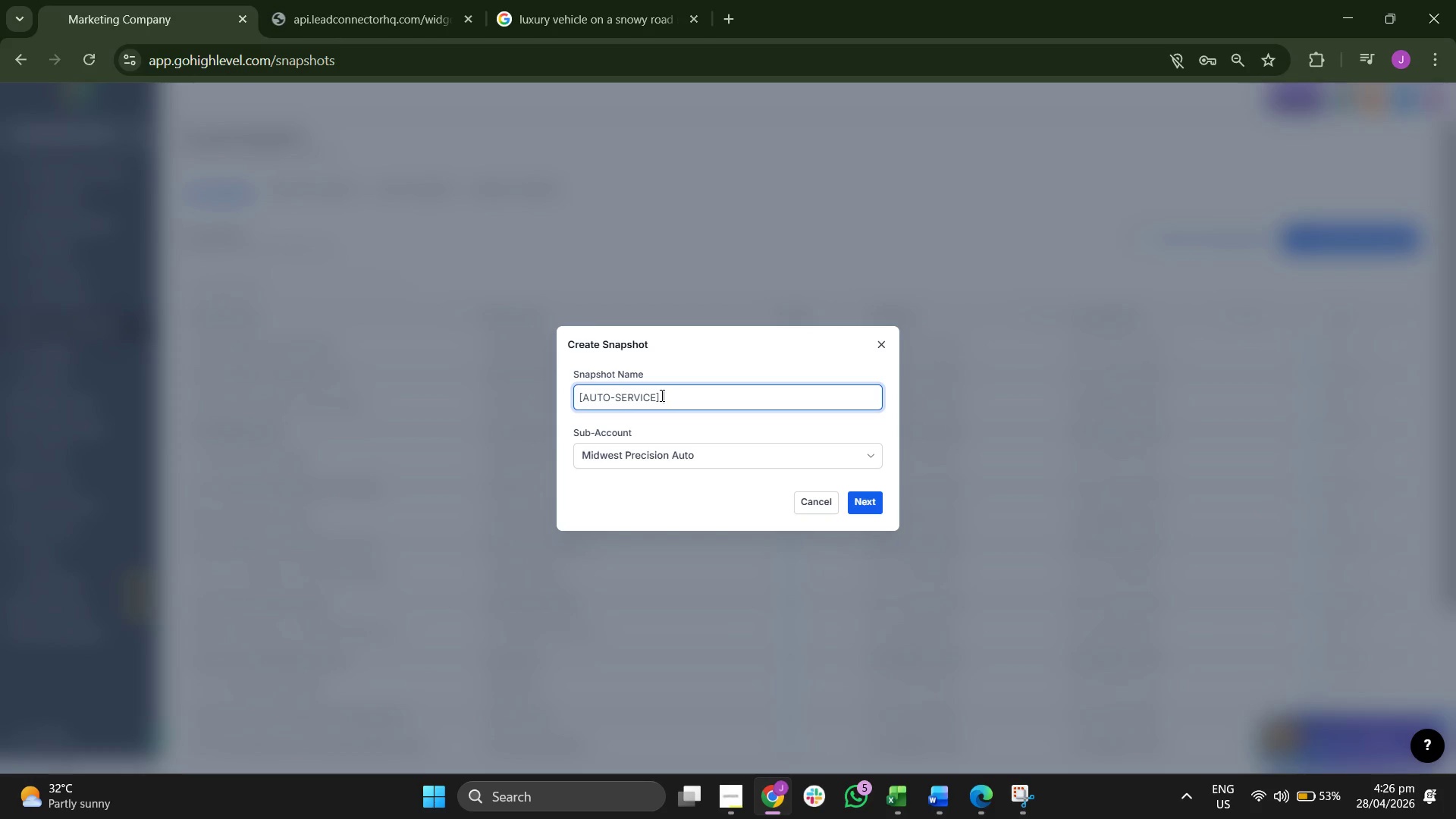 
type(Seasonal Winter Nuture)
key(Backspace)
key(Backspace)
key(Backspace)
key(Backspace)
type(rture & Safety Check)
 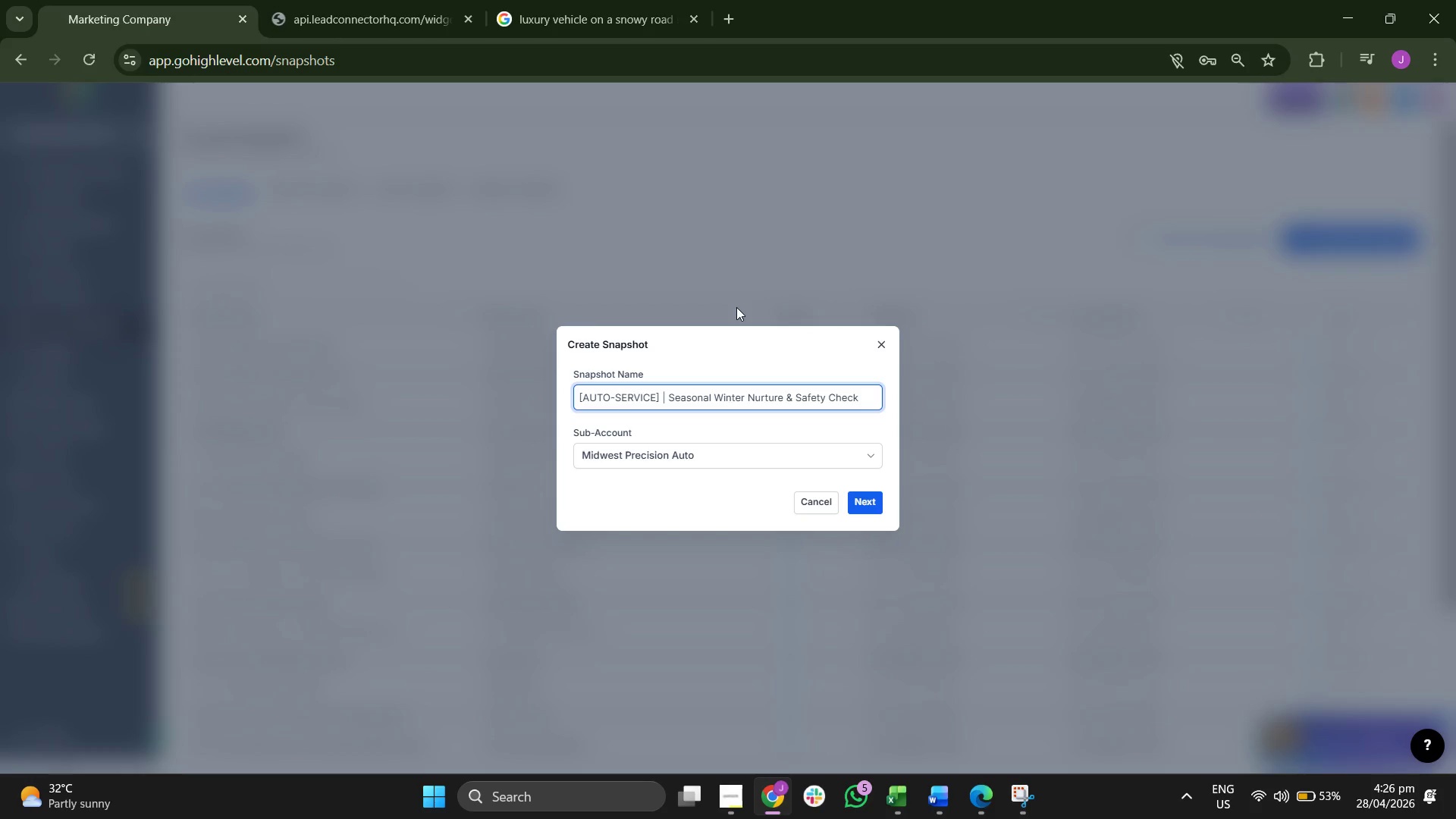 
left_click([865, 509])
 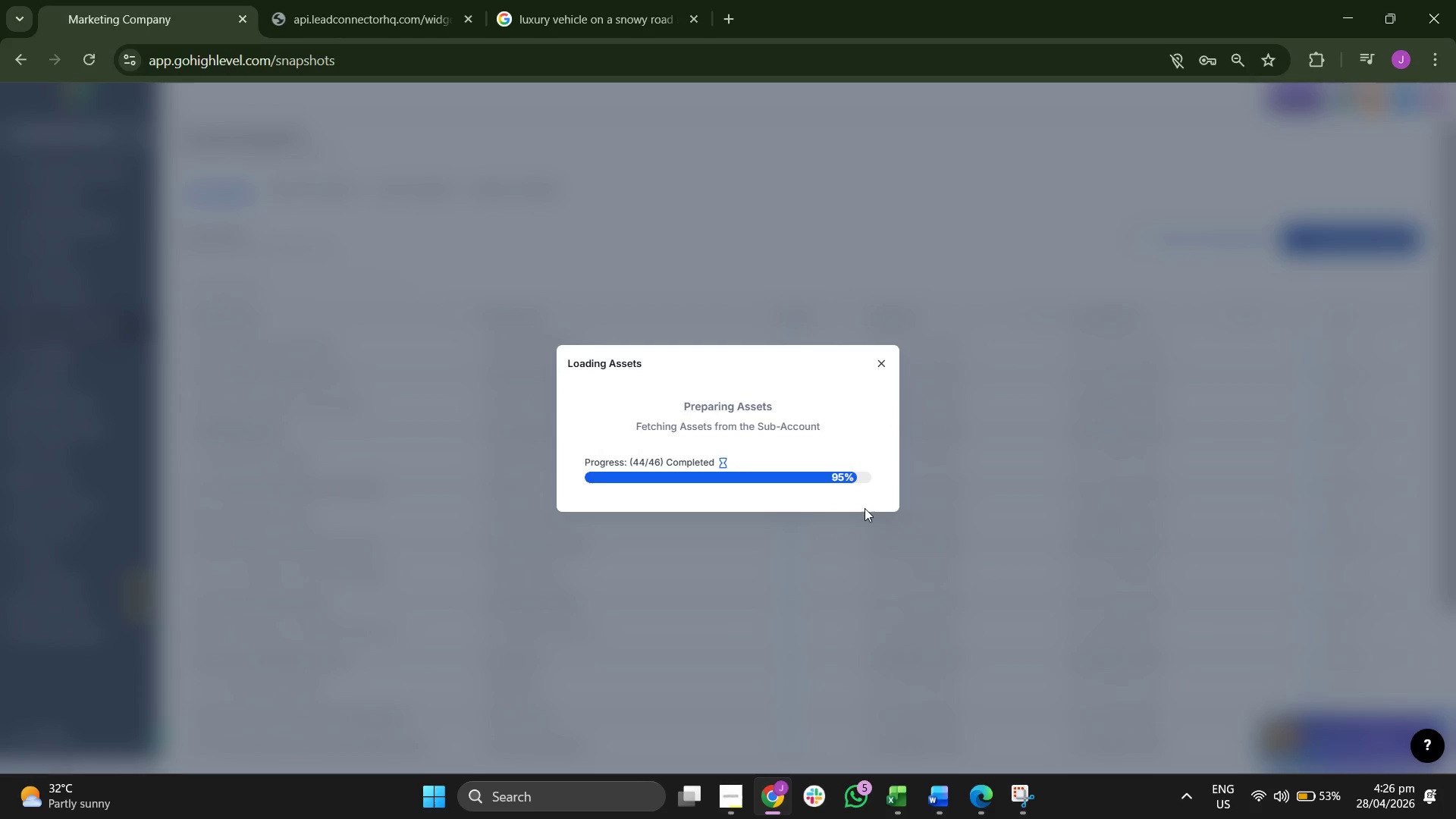 
wait(13.38)
 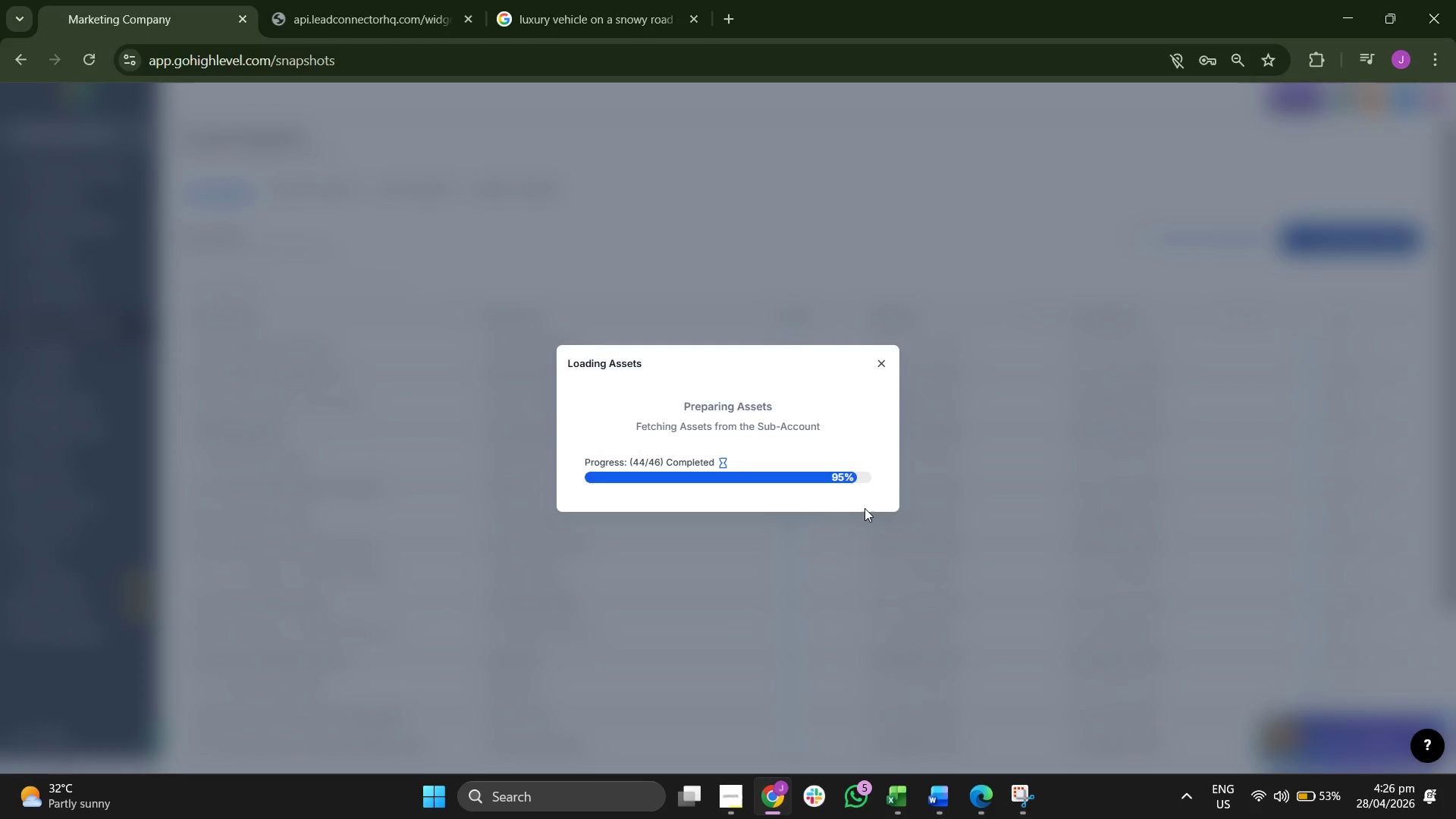 
left_click([986, 680])
 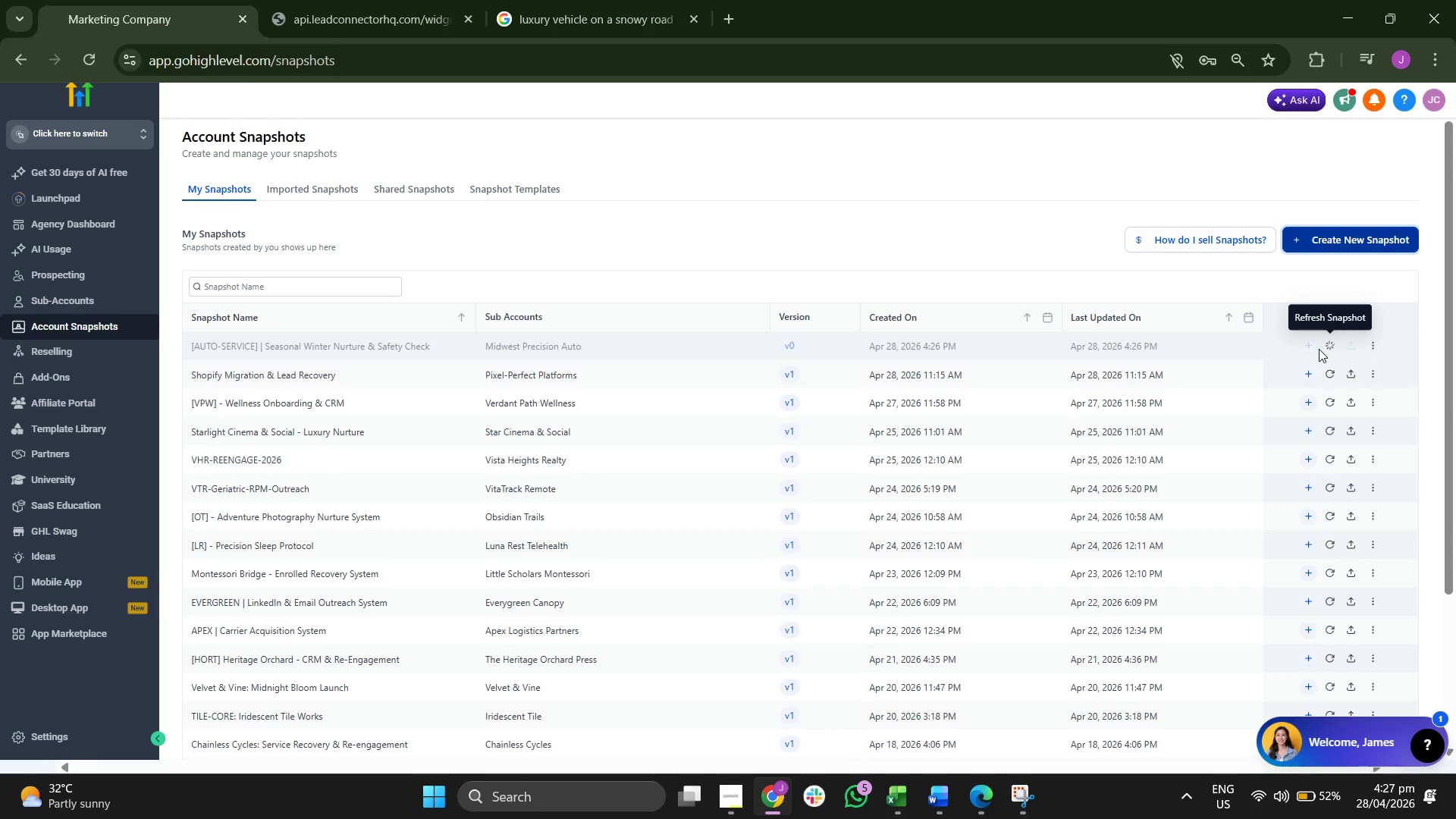 
wait(19.51)
 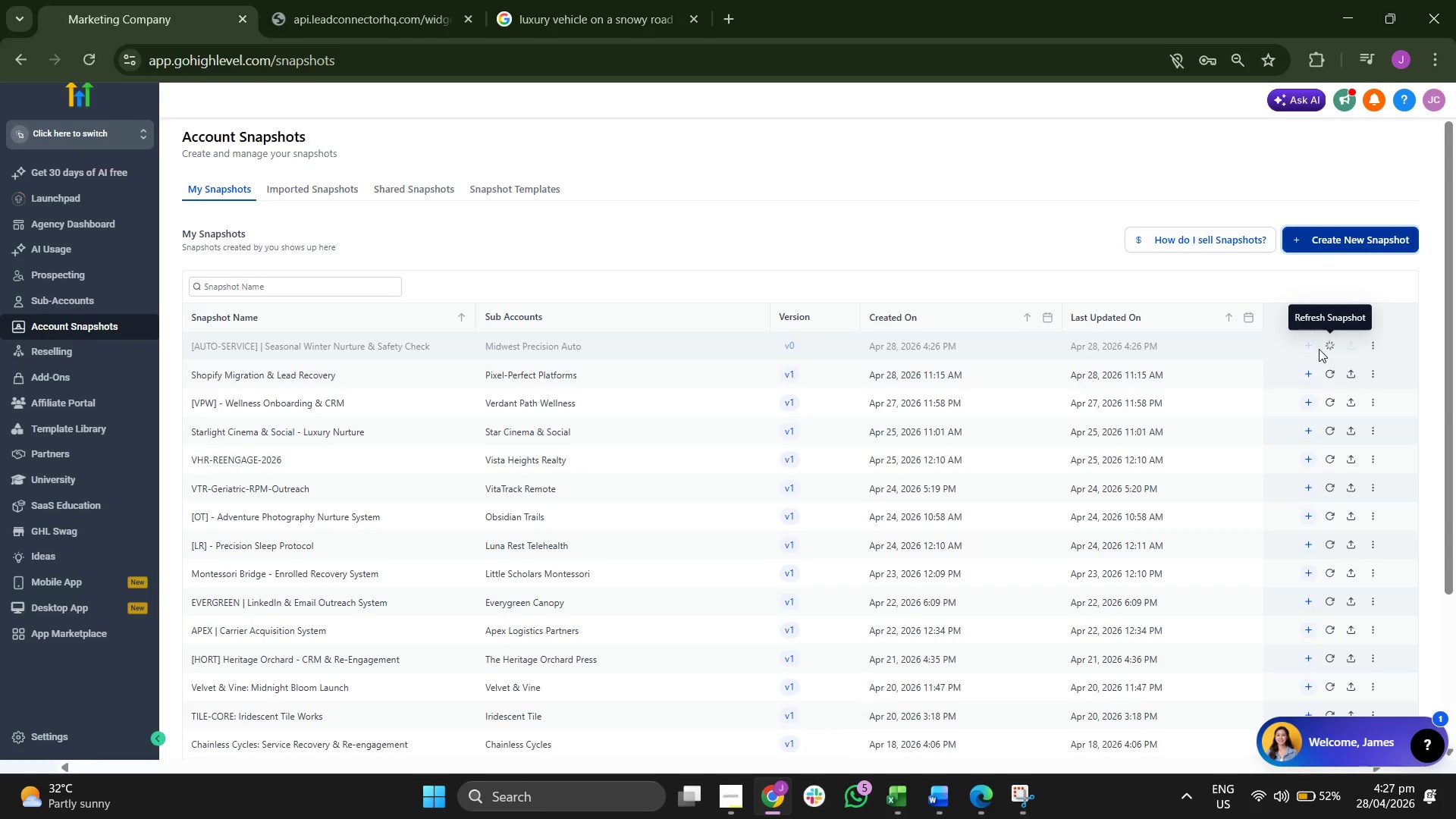 
mouse_move([1318, 378])
 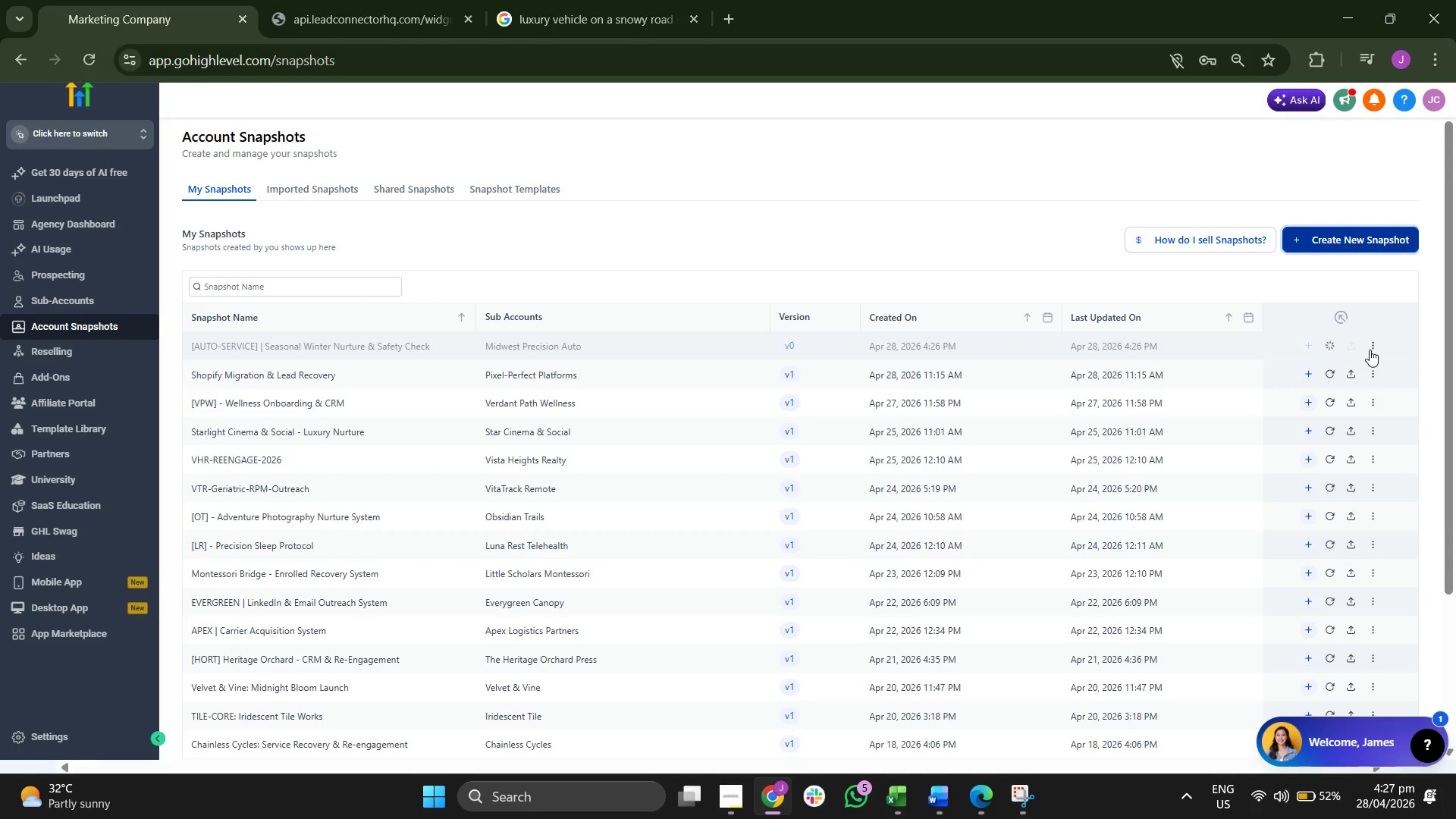 
wait(9.05)
 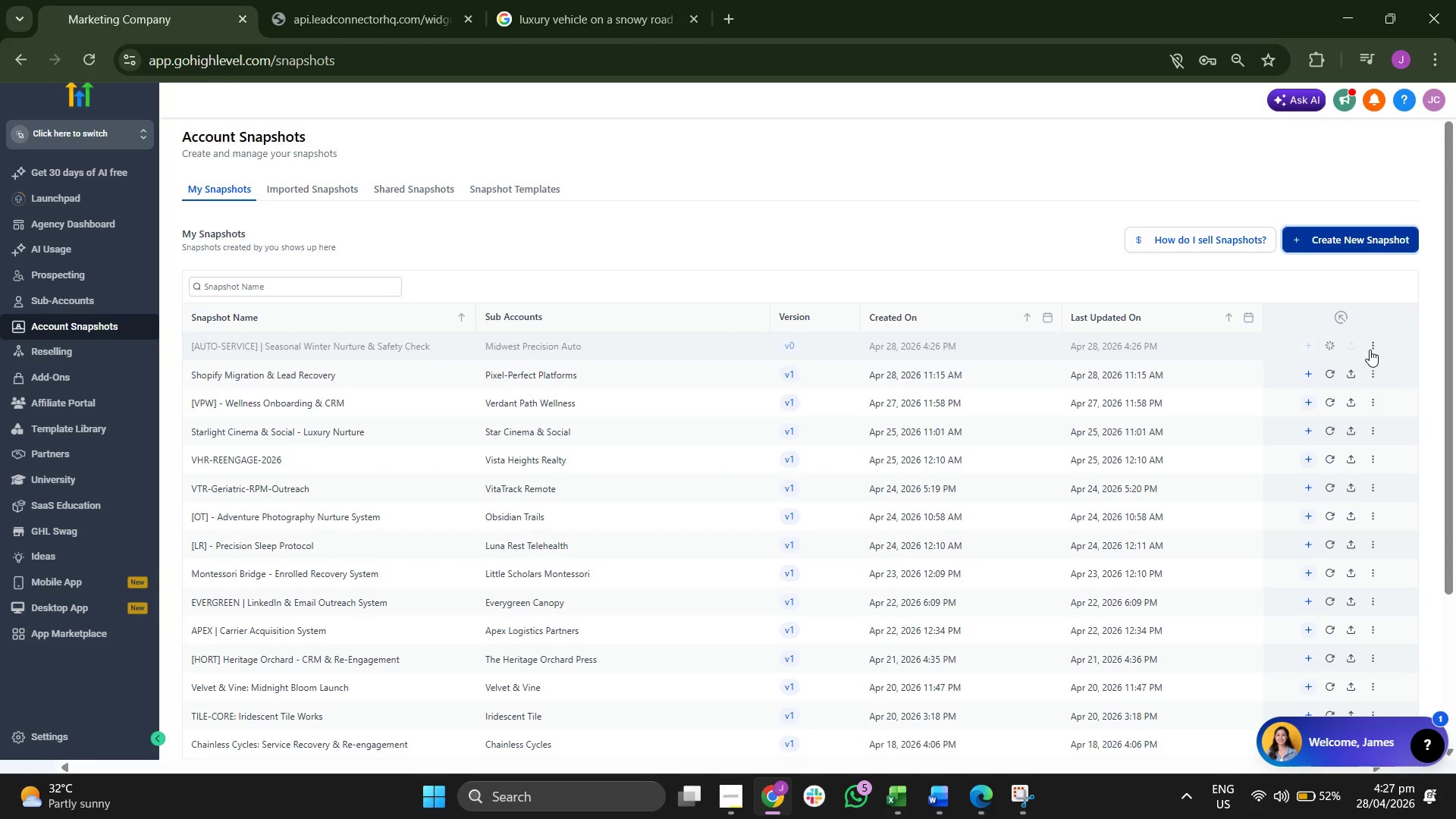 
scroll: coordinate [1037, 477], scroll_direction: none, amount: 0.0
 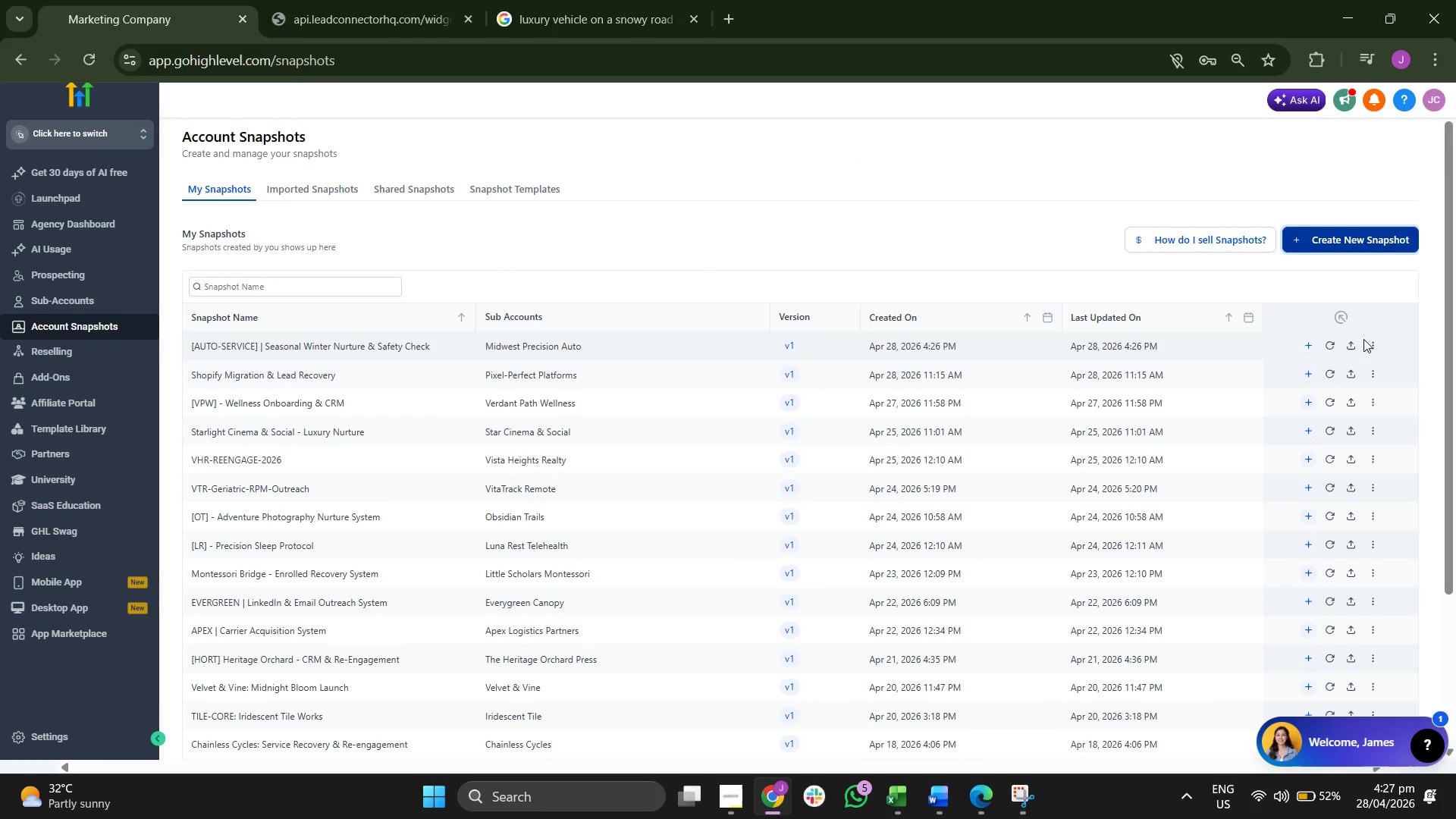 
left_click([1373, 343])
 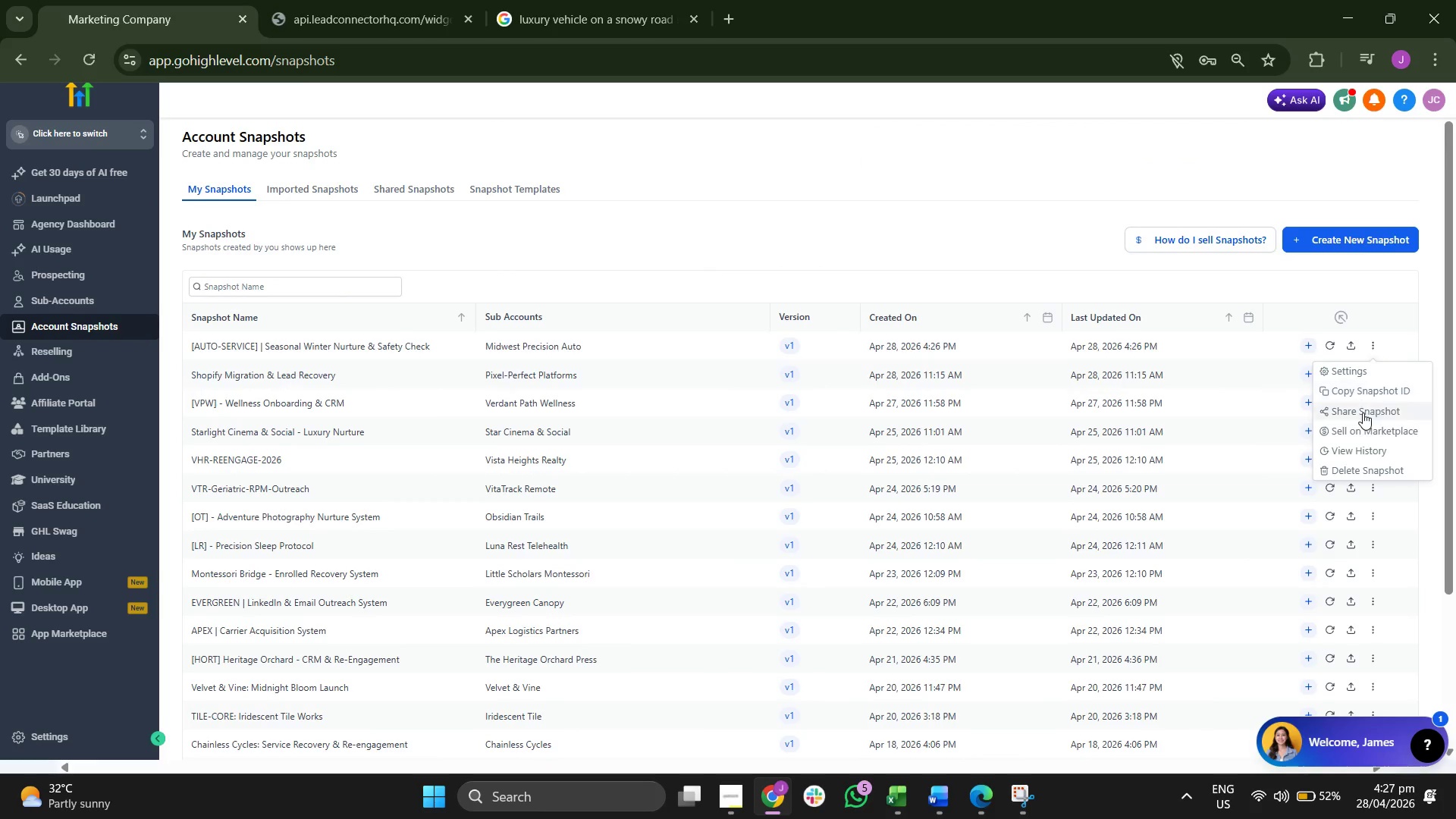 
left_click([1363, 410])
 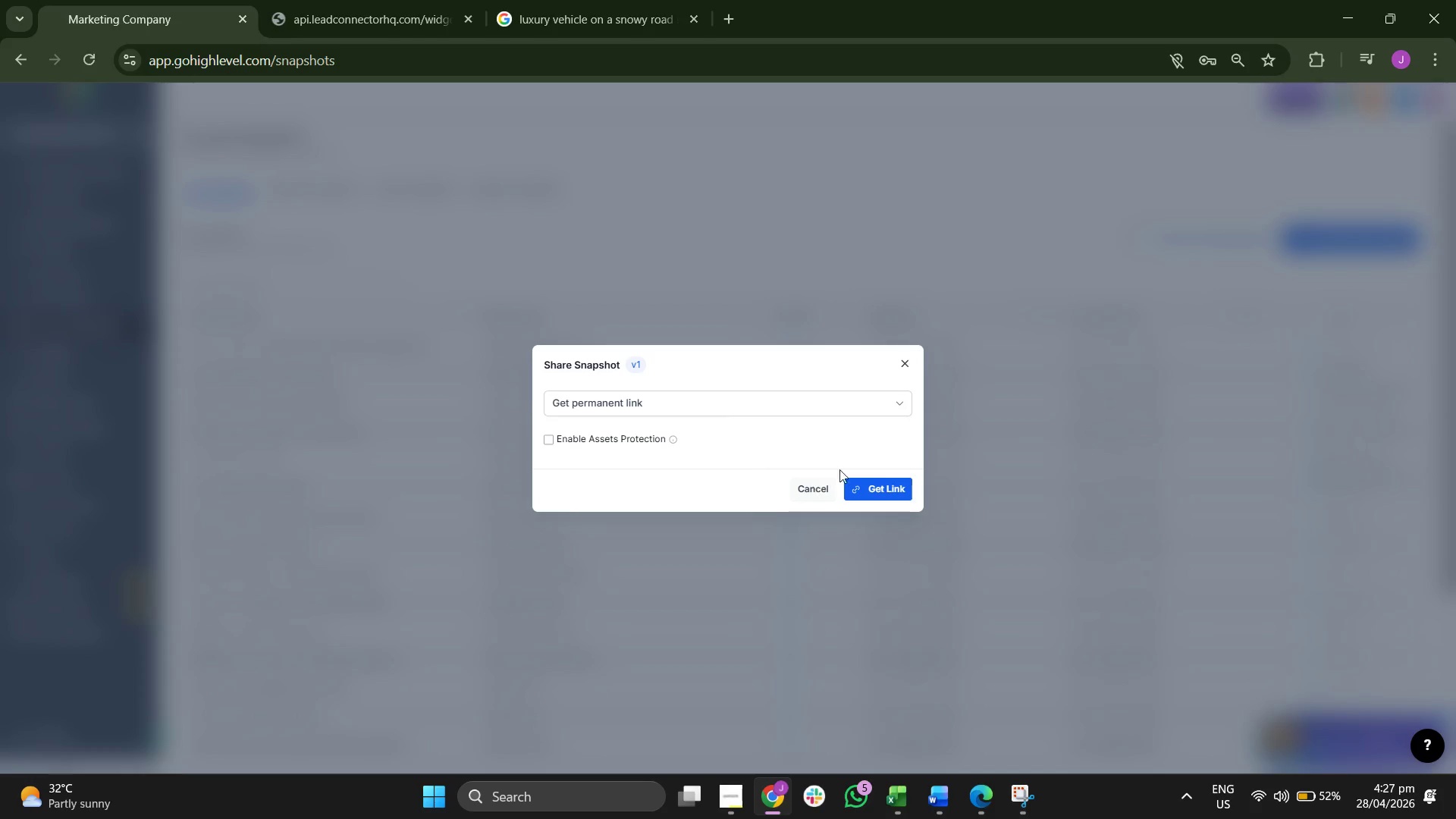 
left_click([866, 481])
 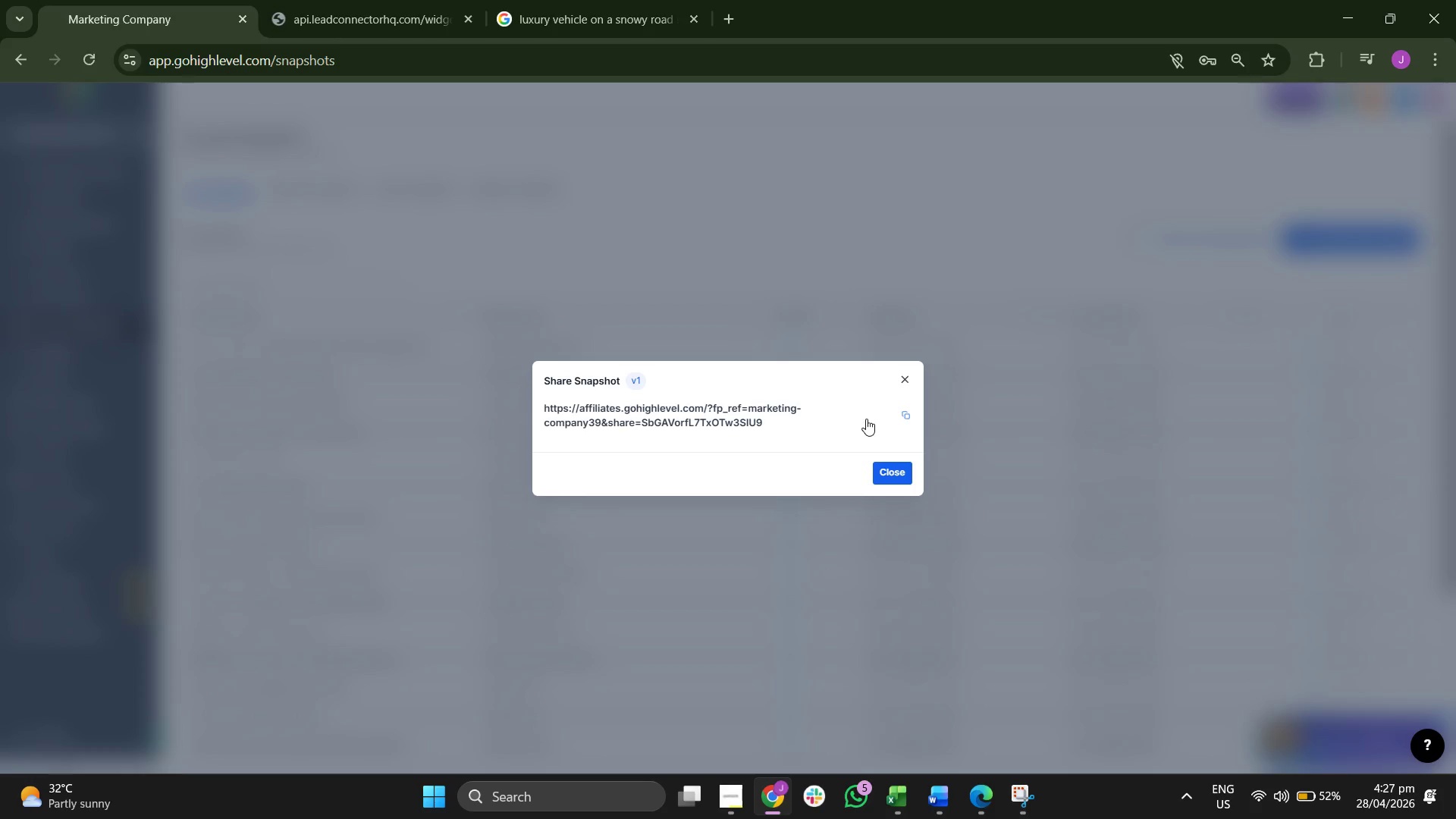 
left_click([912, 416])
 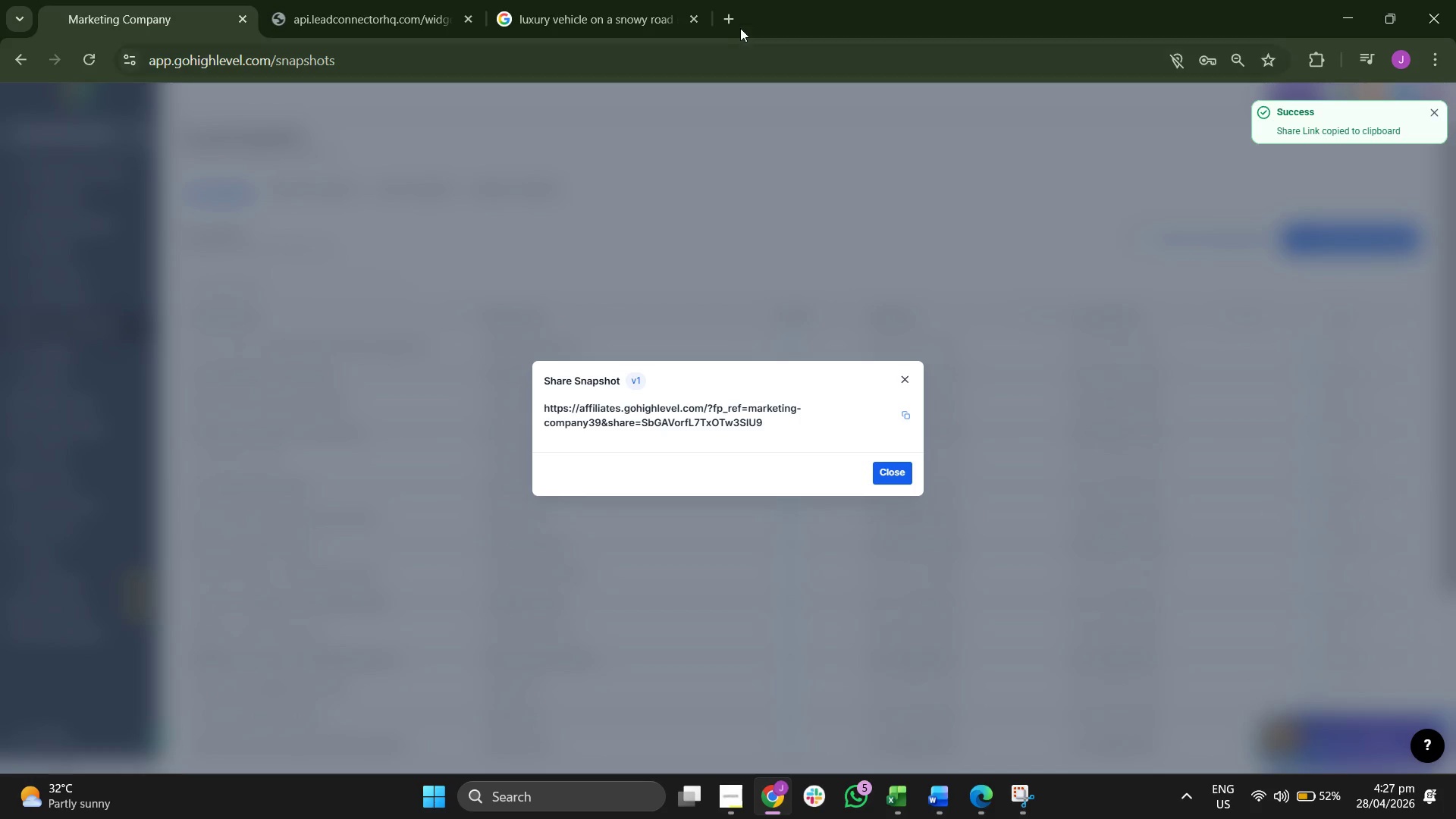 
left_click([737, 18])
 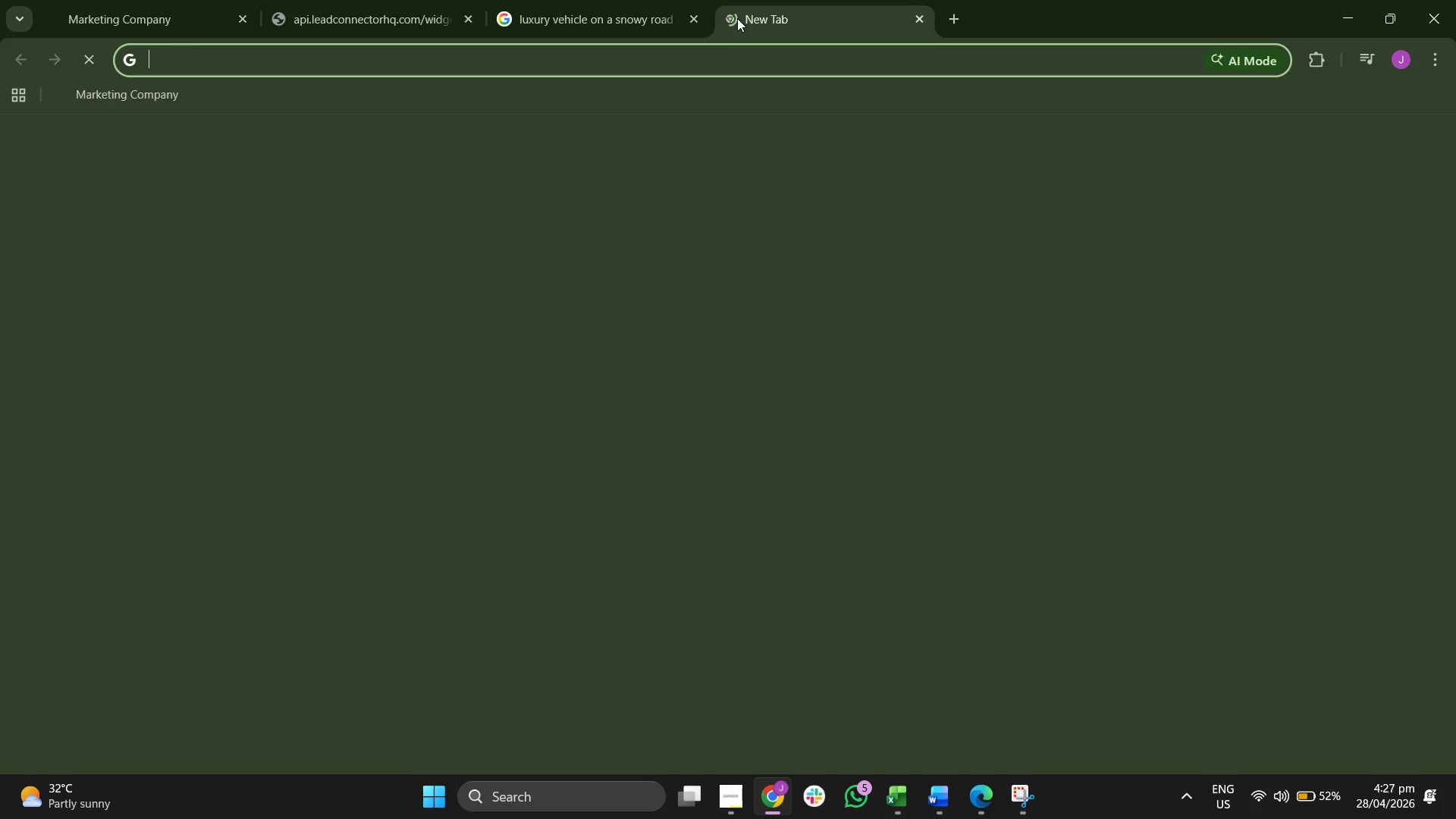 
key(Control+V)
 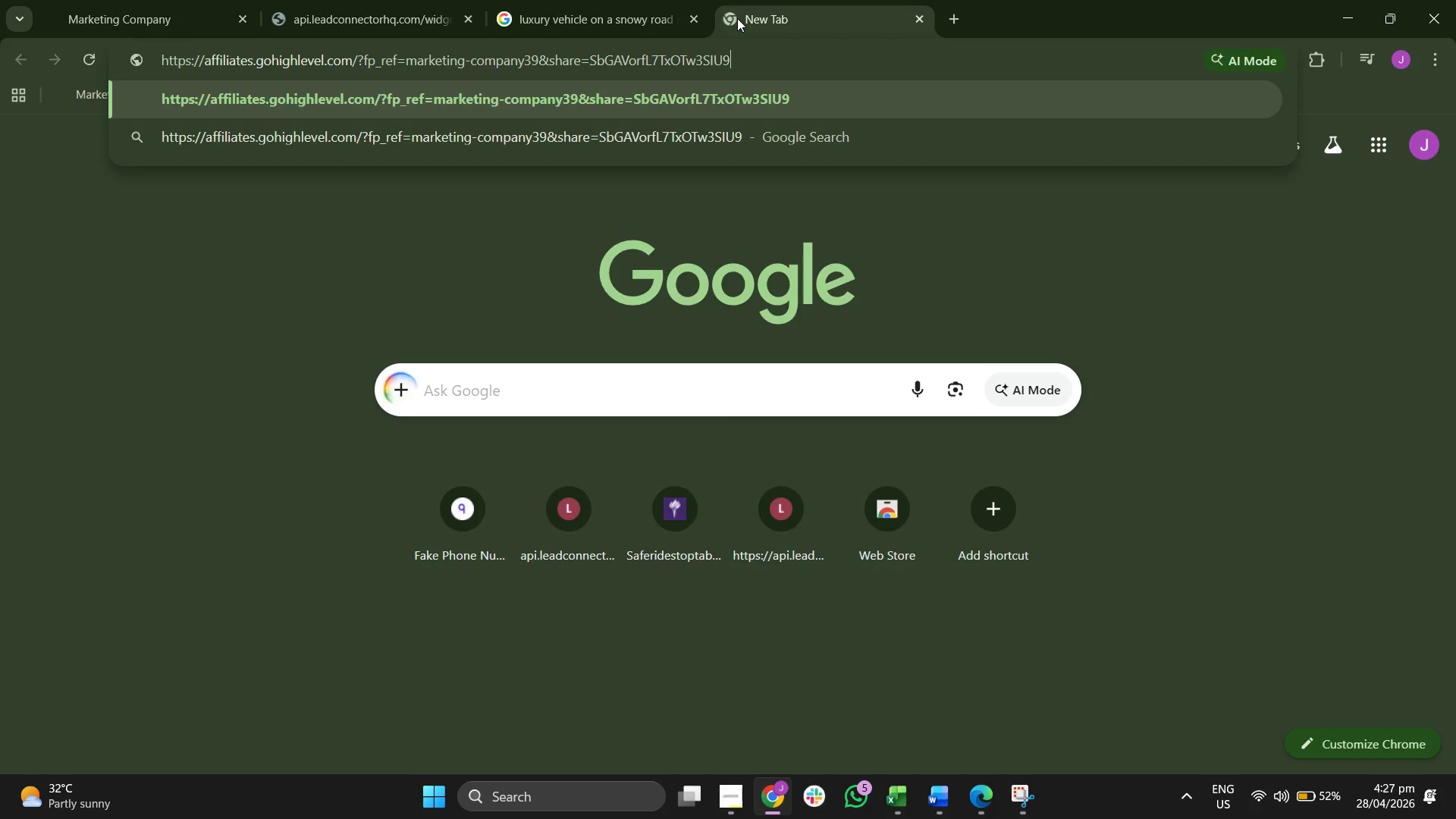 
key(Enter)
 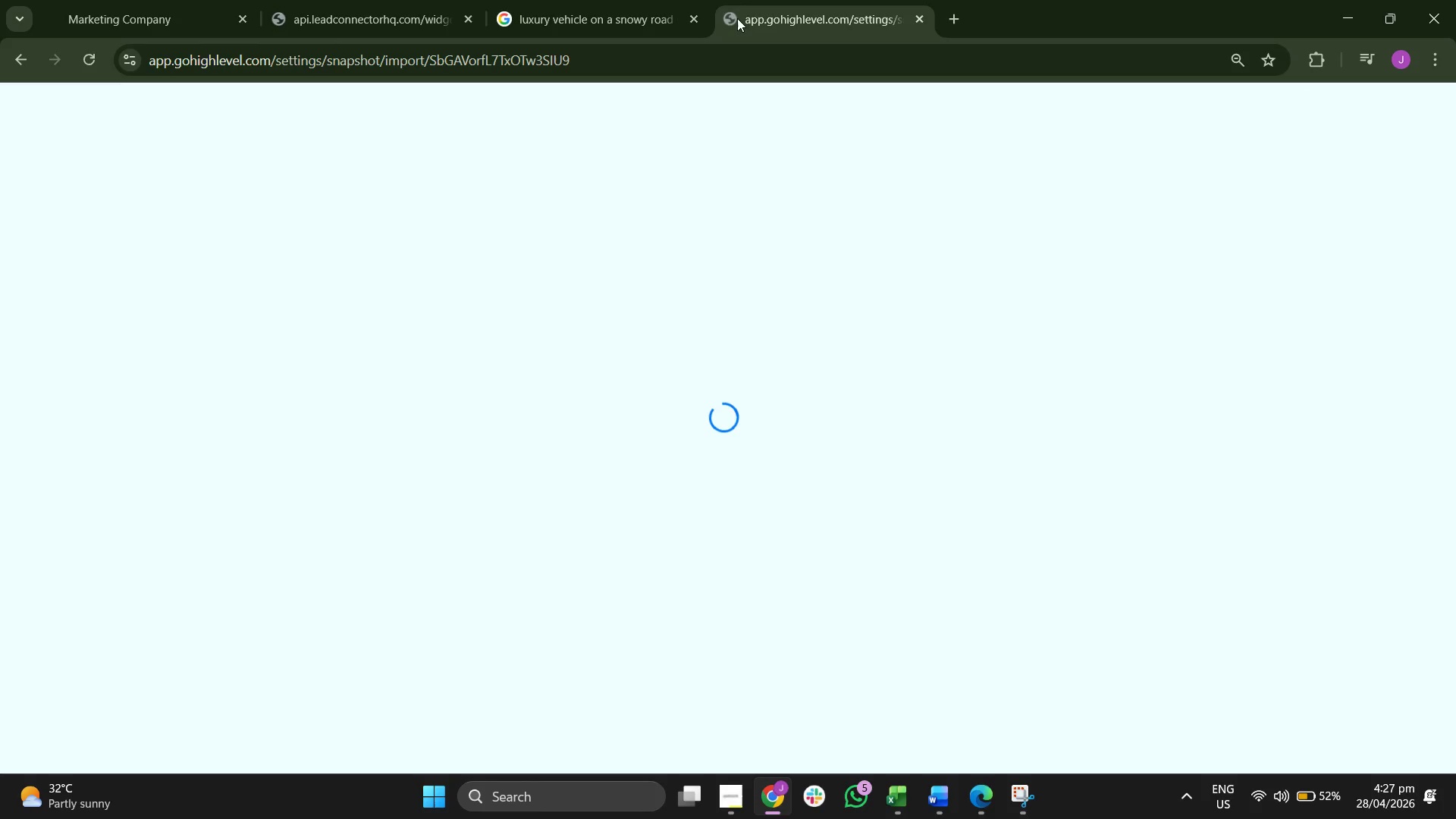 
left_click([836, 0])
 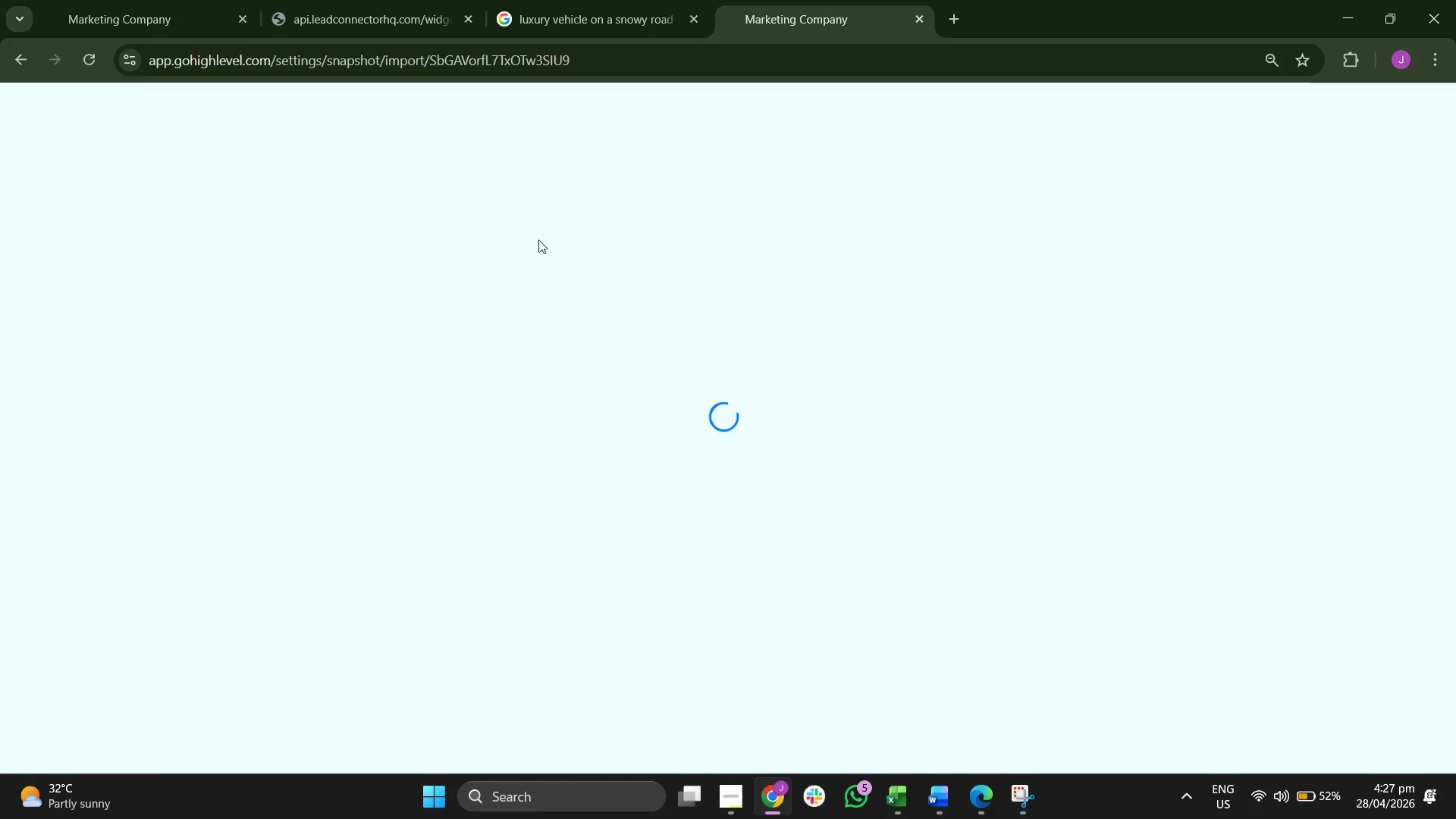 
wait(7.56)
 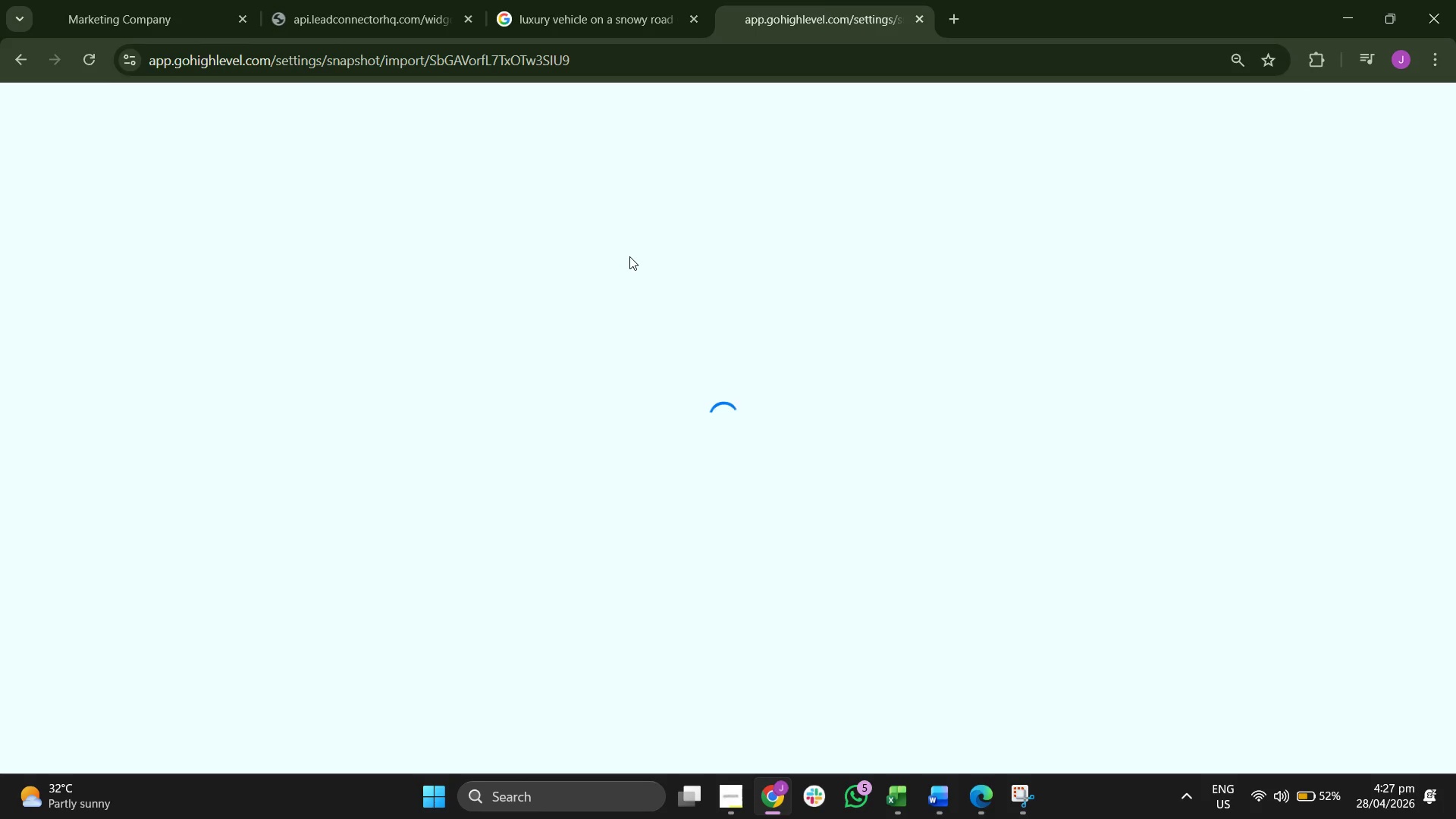 
double_click([466, 137])
 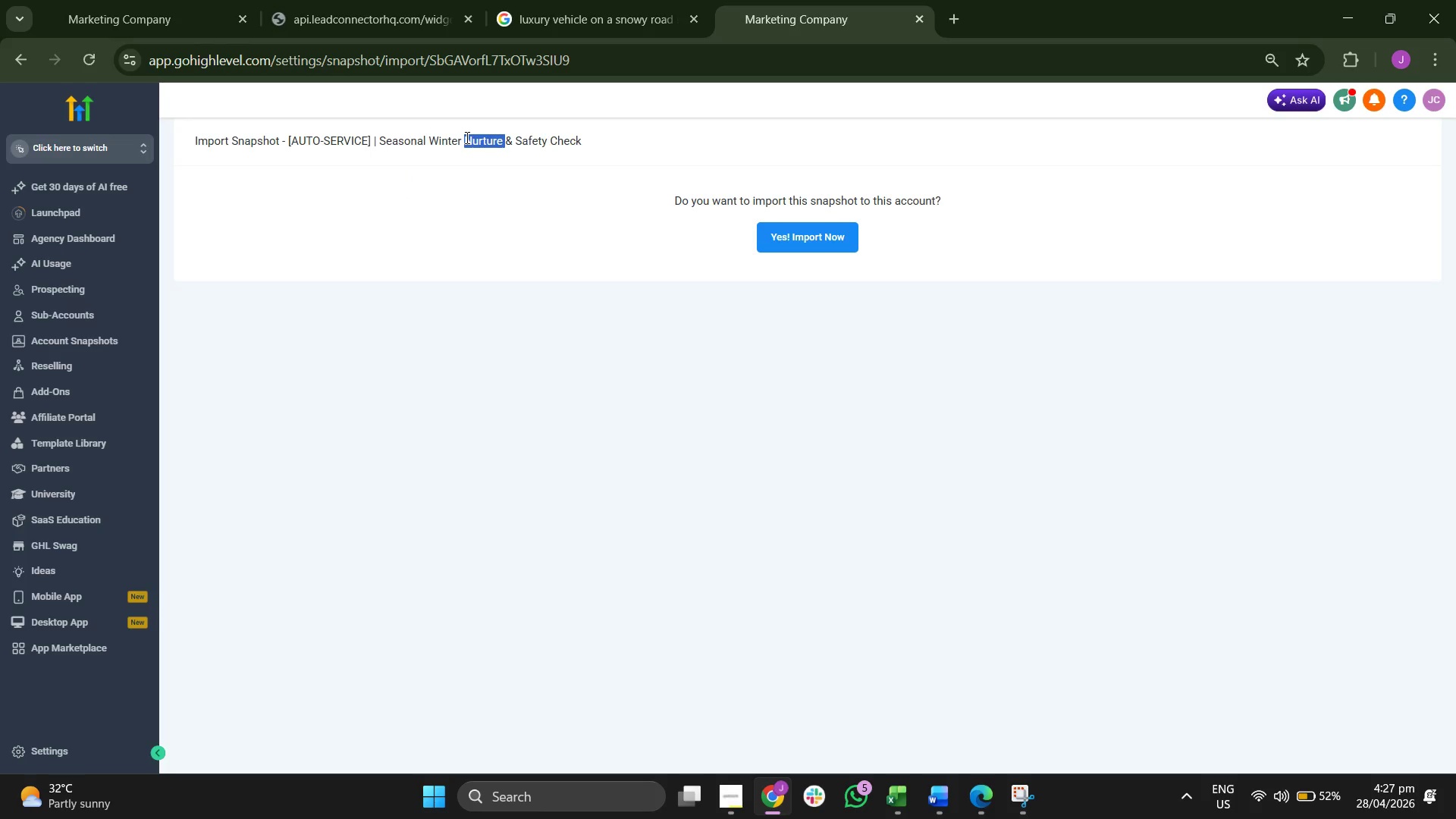 
triple_click([466, 137])
 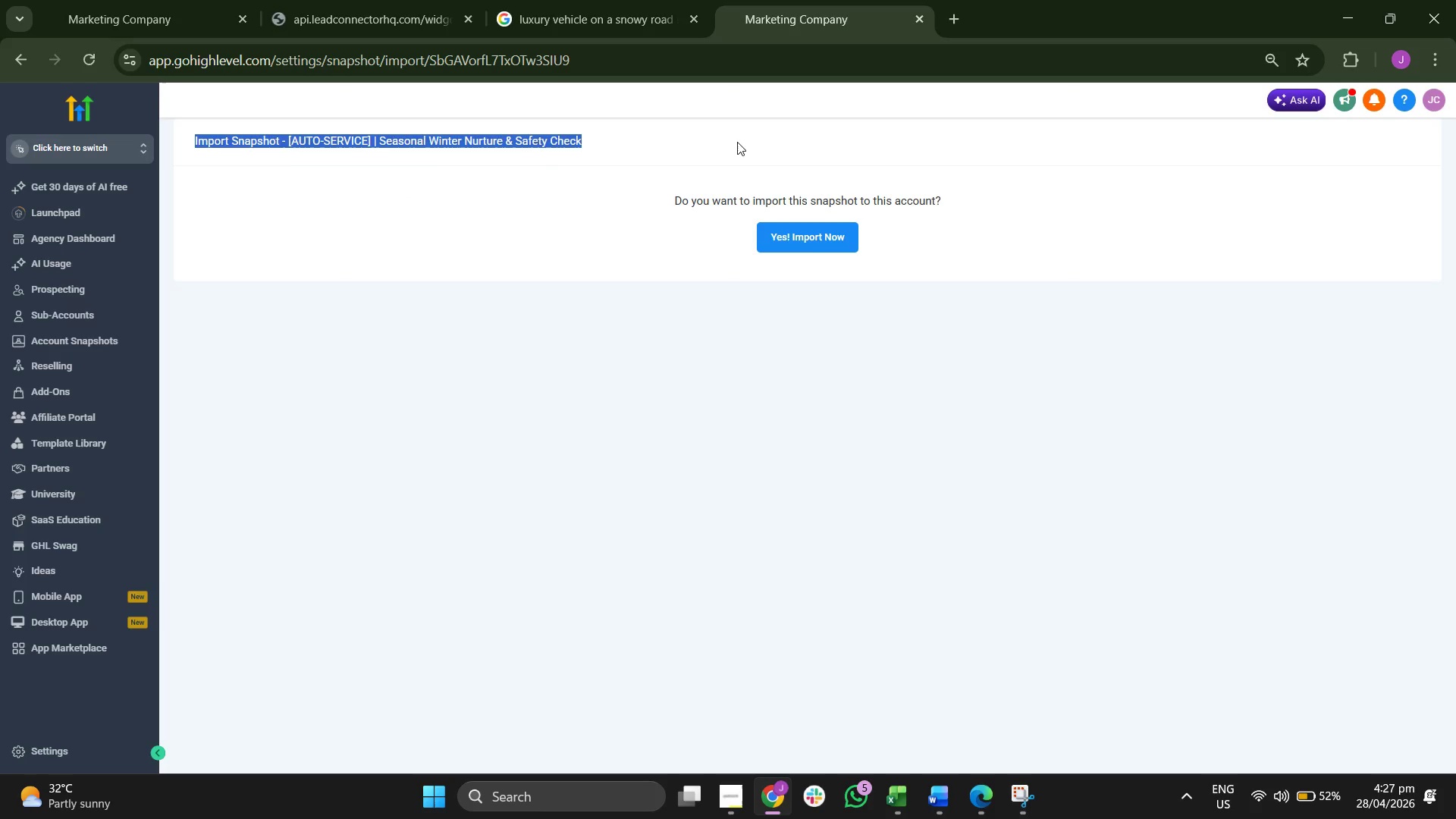 
left_click([737, 142])
 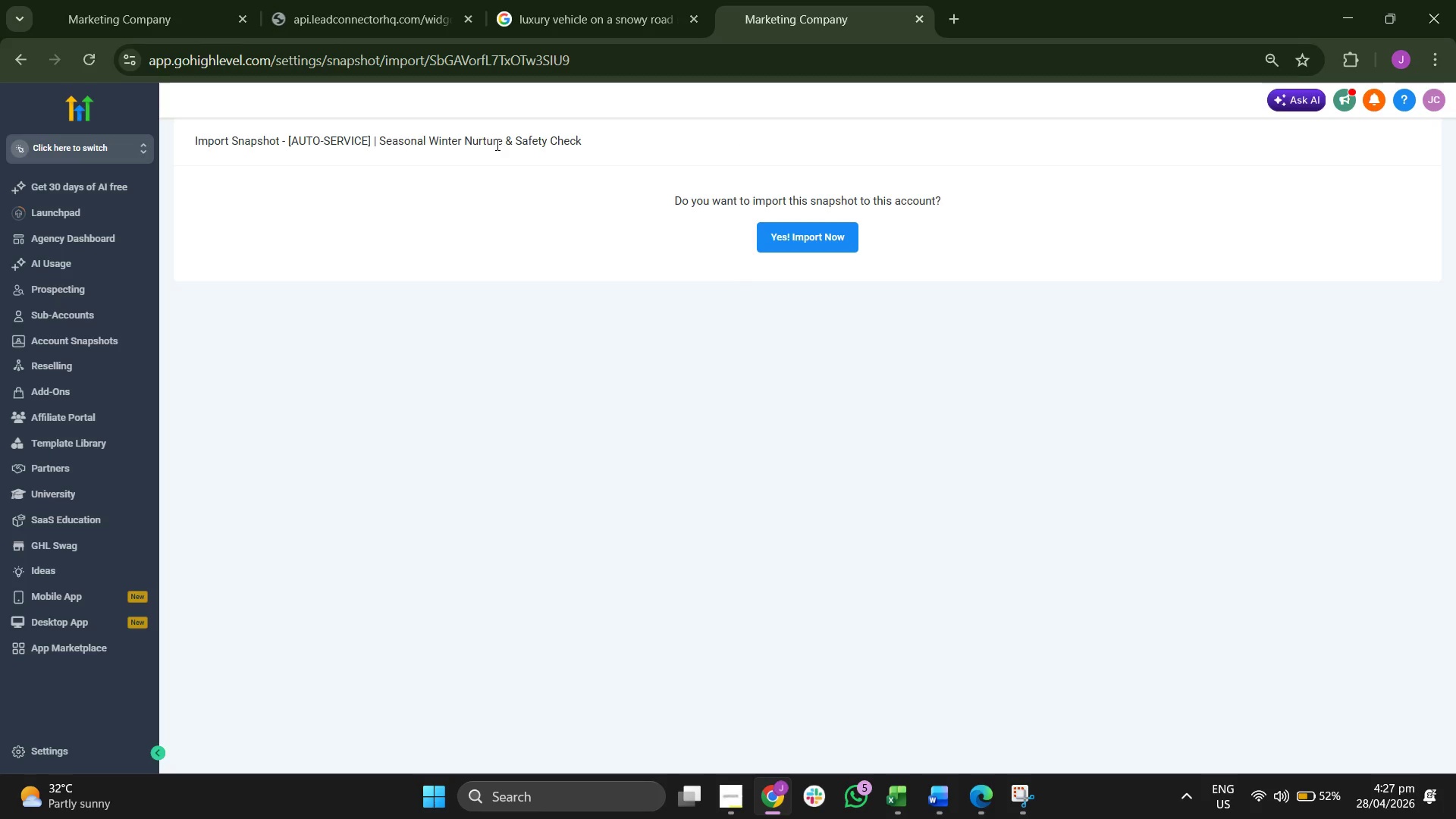 
double_click([496, 144])
 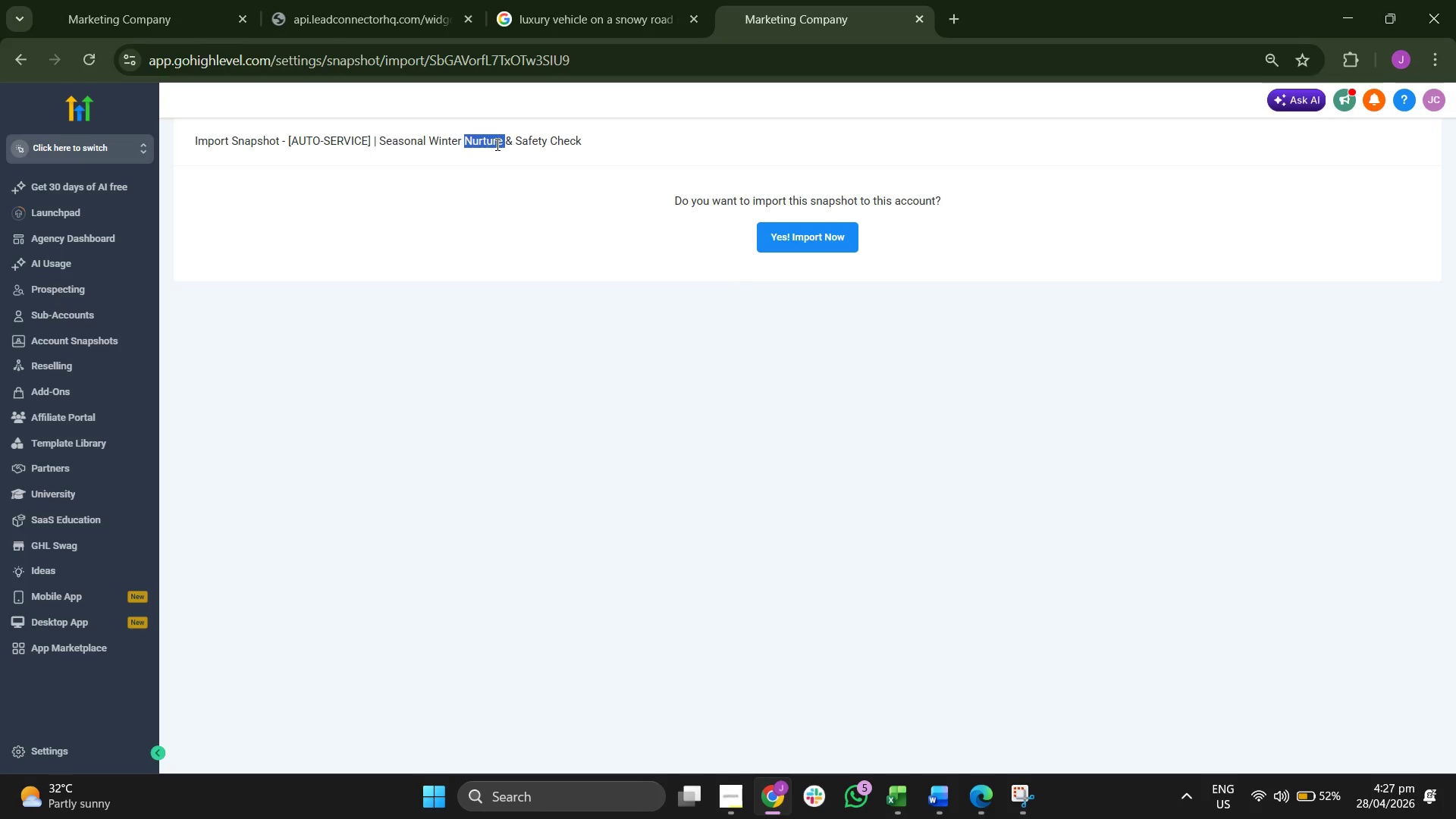 
triple_click([496, 144])
 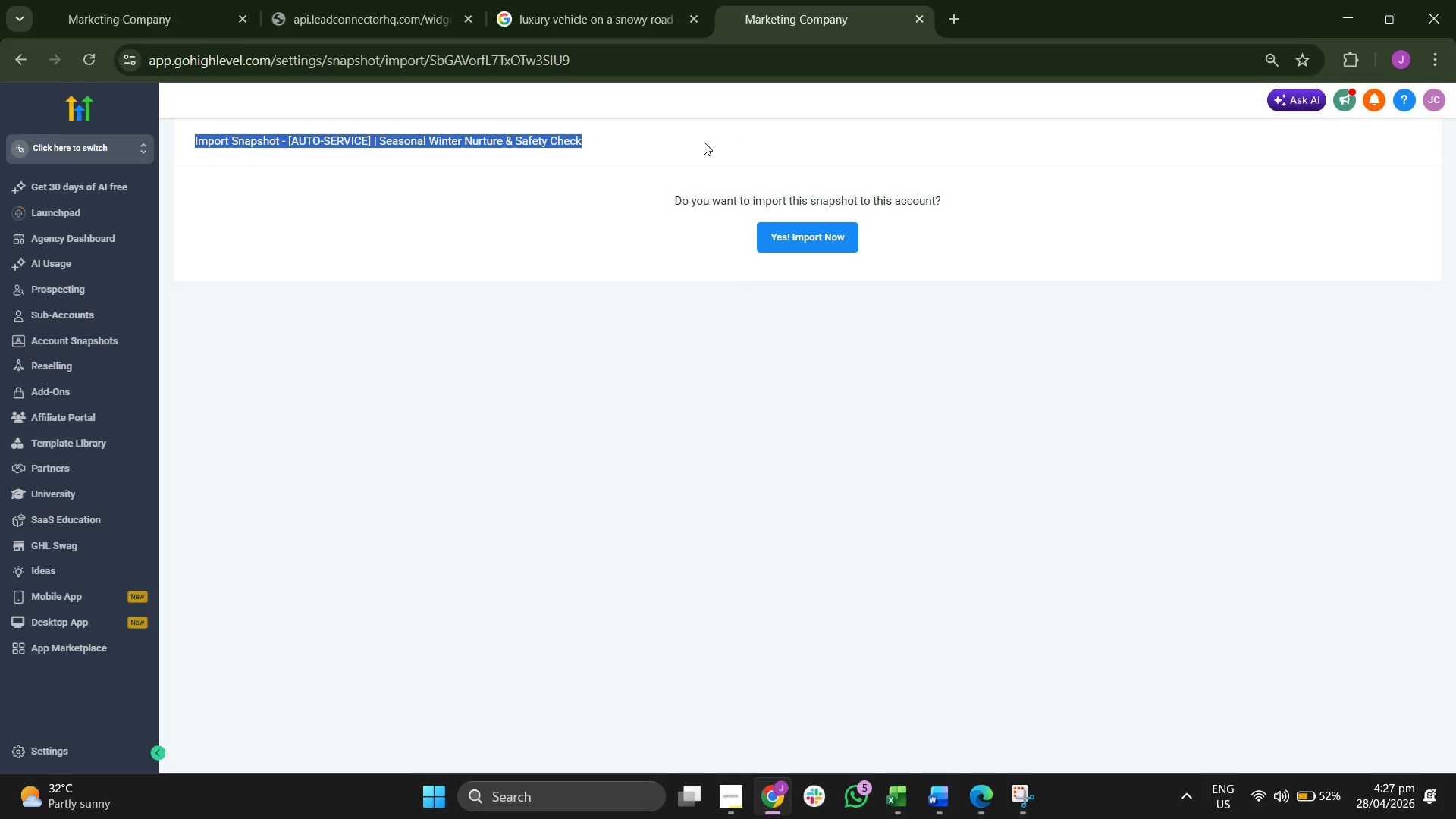 
triple_click([704, 142])
 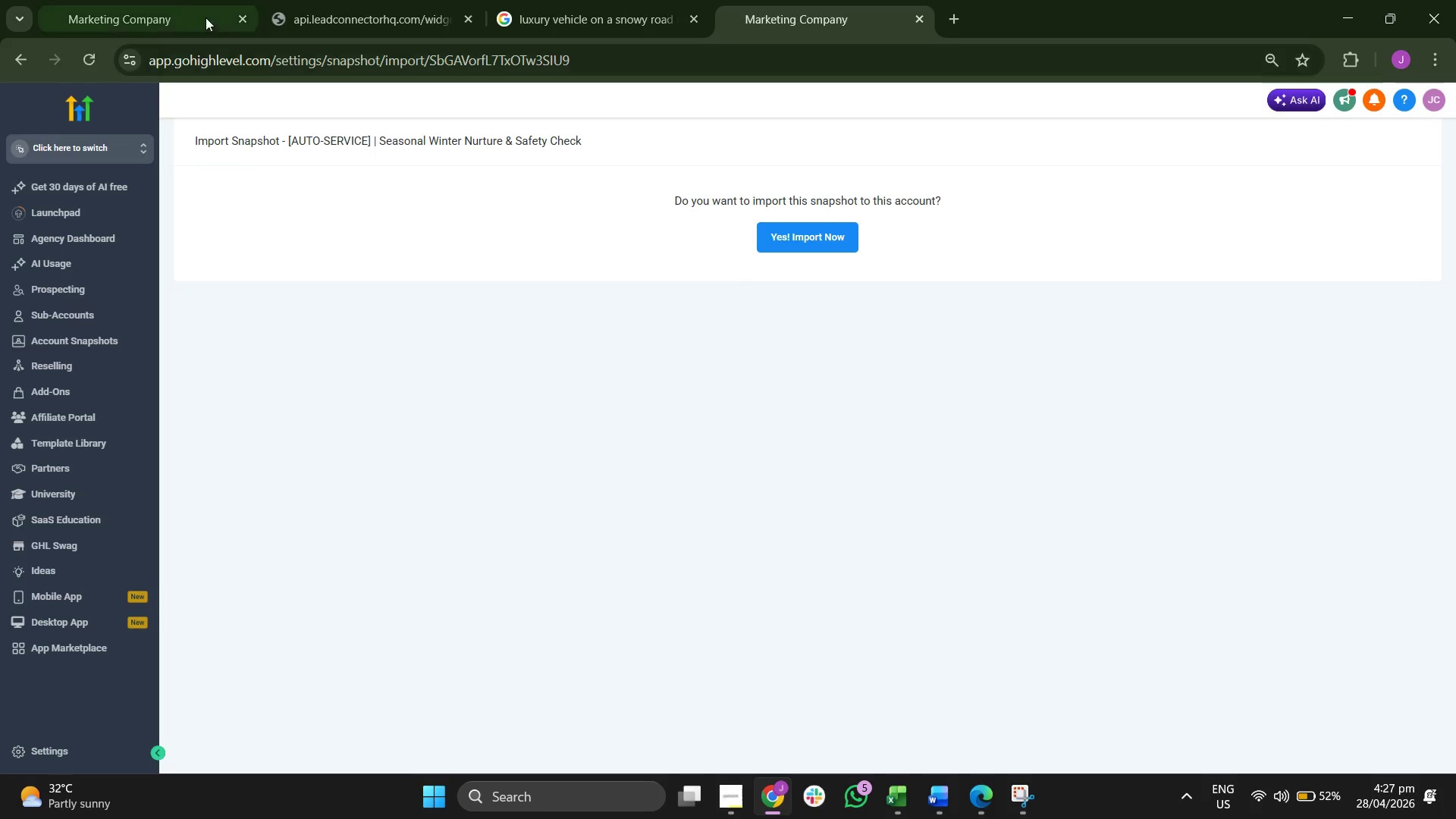 